 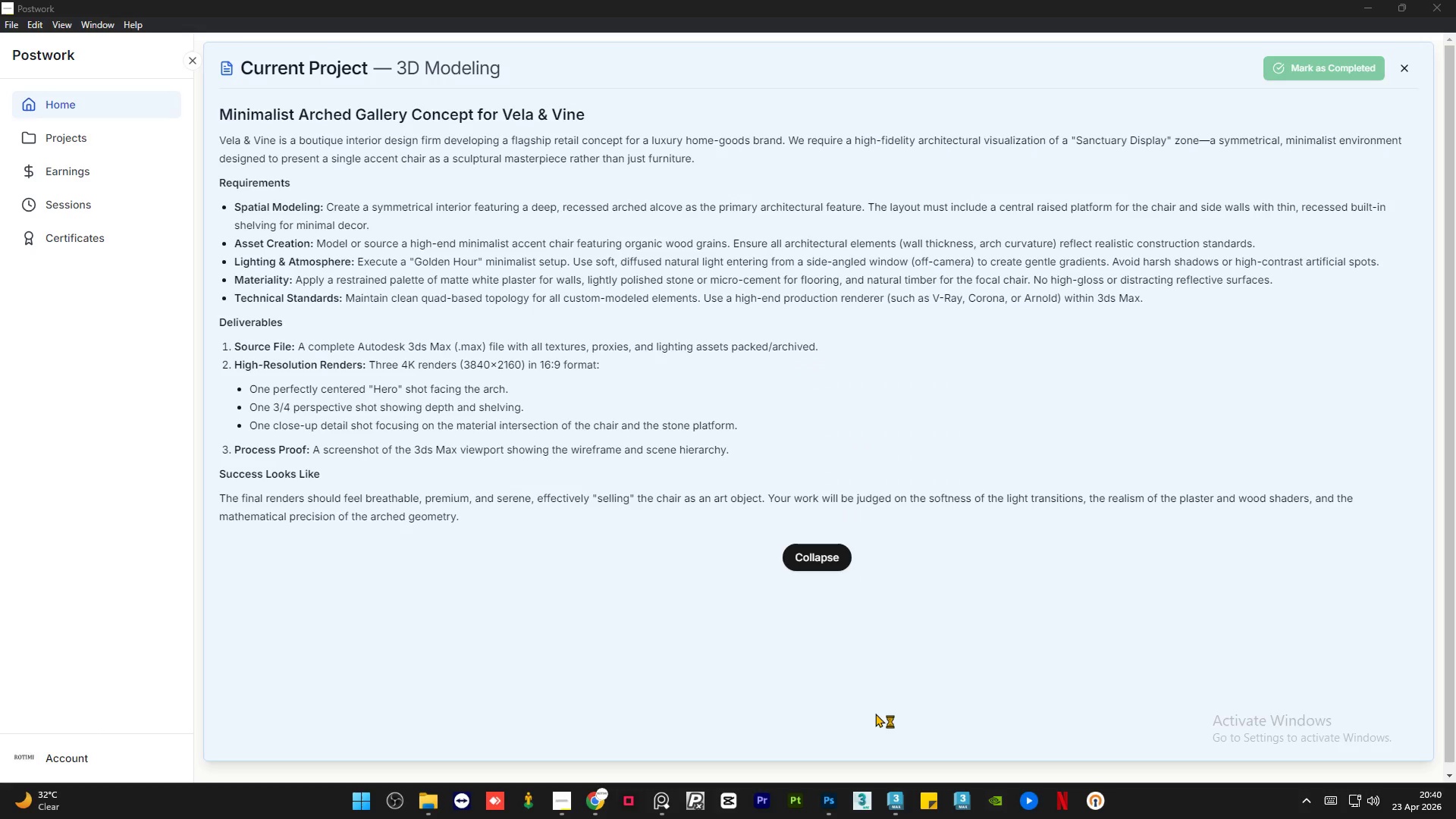 
left_click([426, 818])
 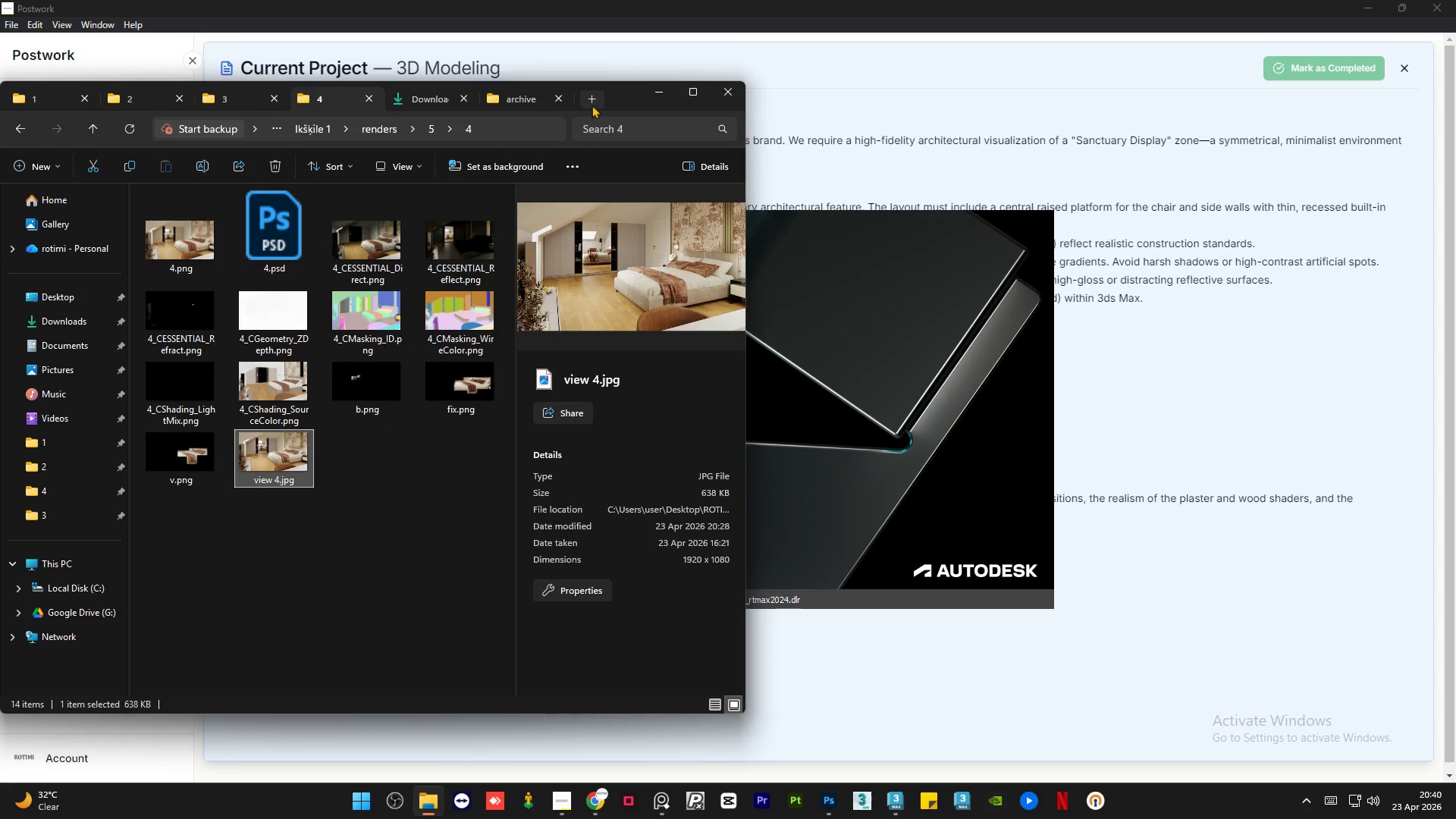 
left_click([451, 92])
 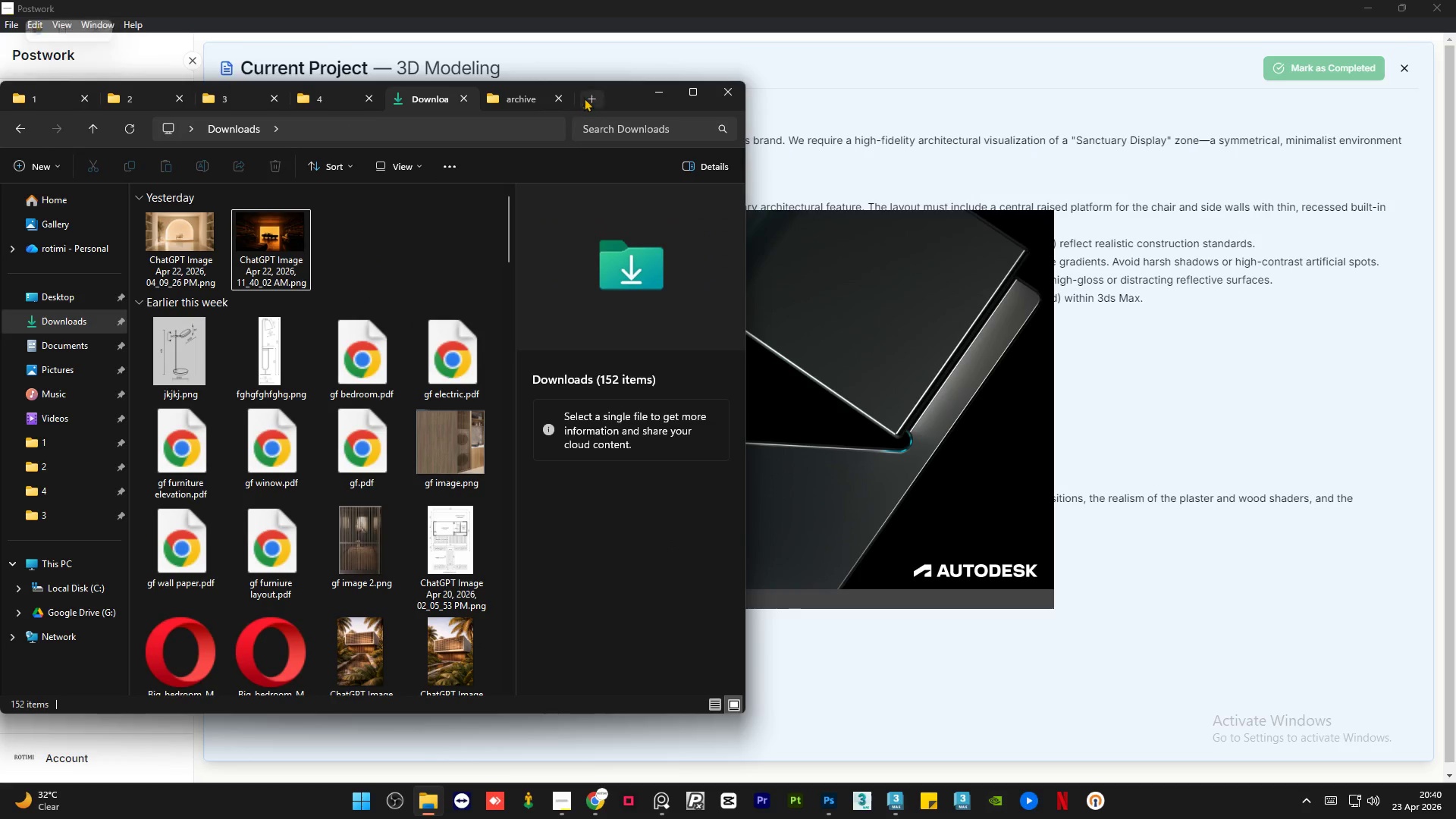 
left_click_drag(start_coordinate=[609, 96], to_coordinate=[691, 86])
 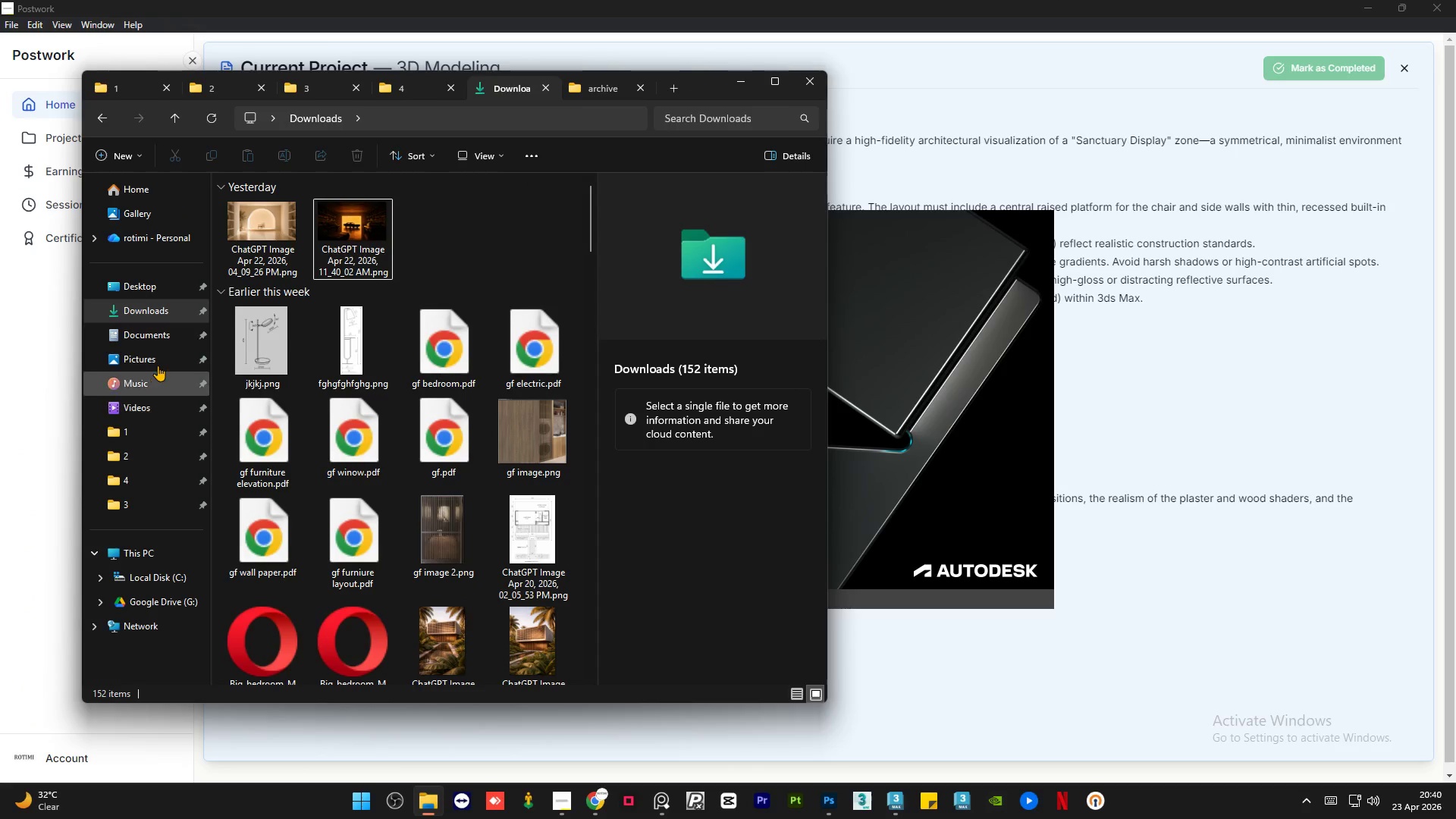 
left_click([161, 328])
 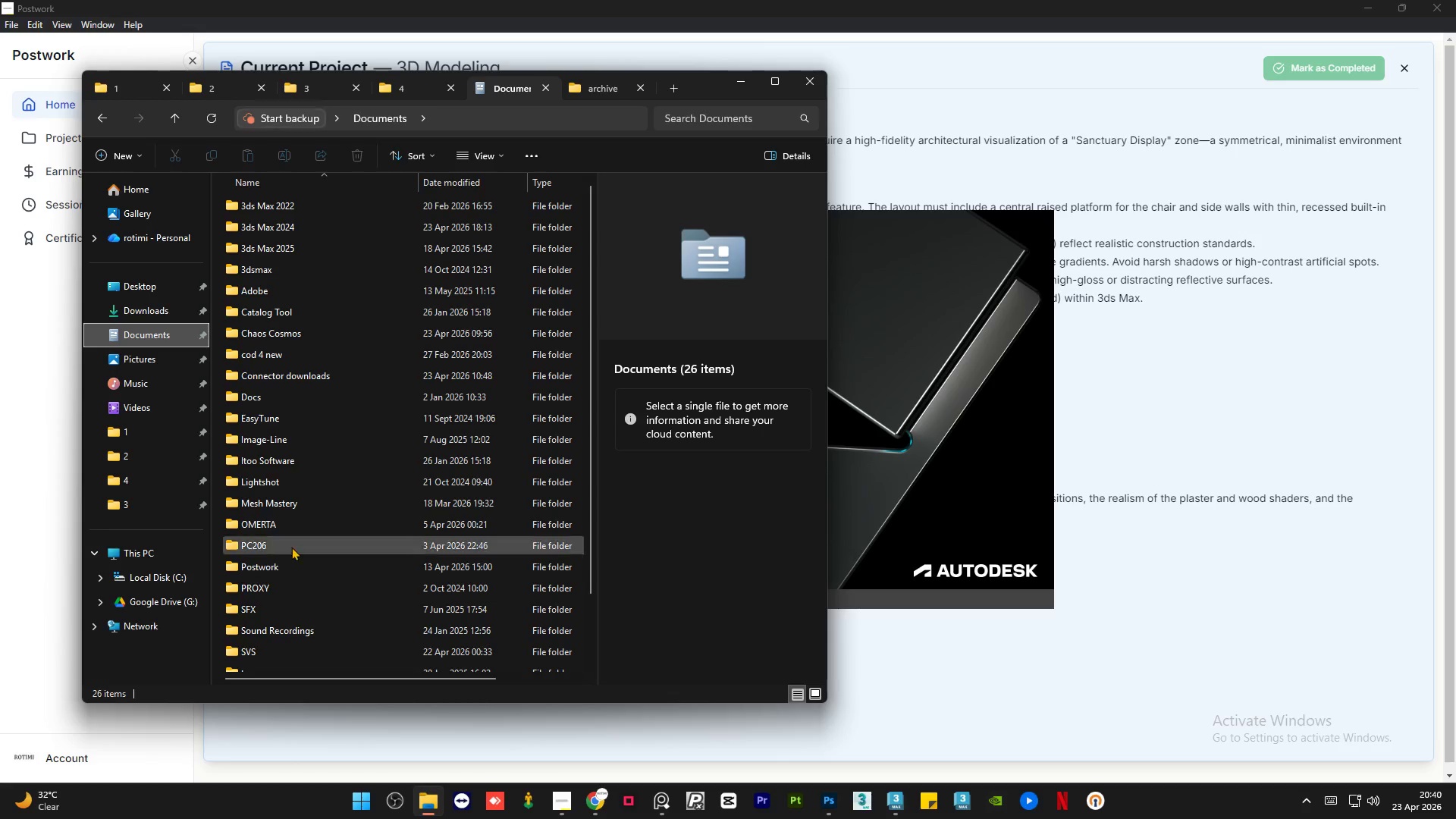 
double_click([289, 562])
 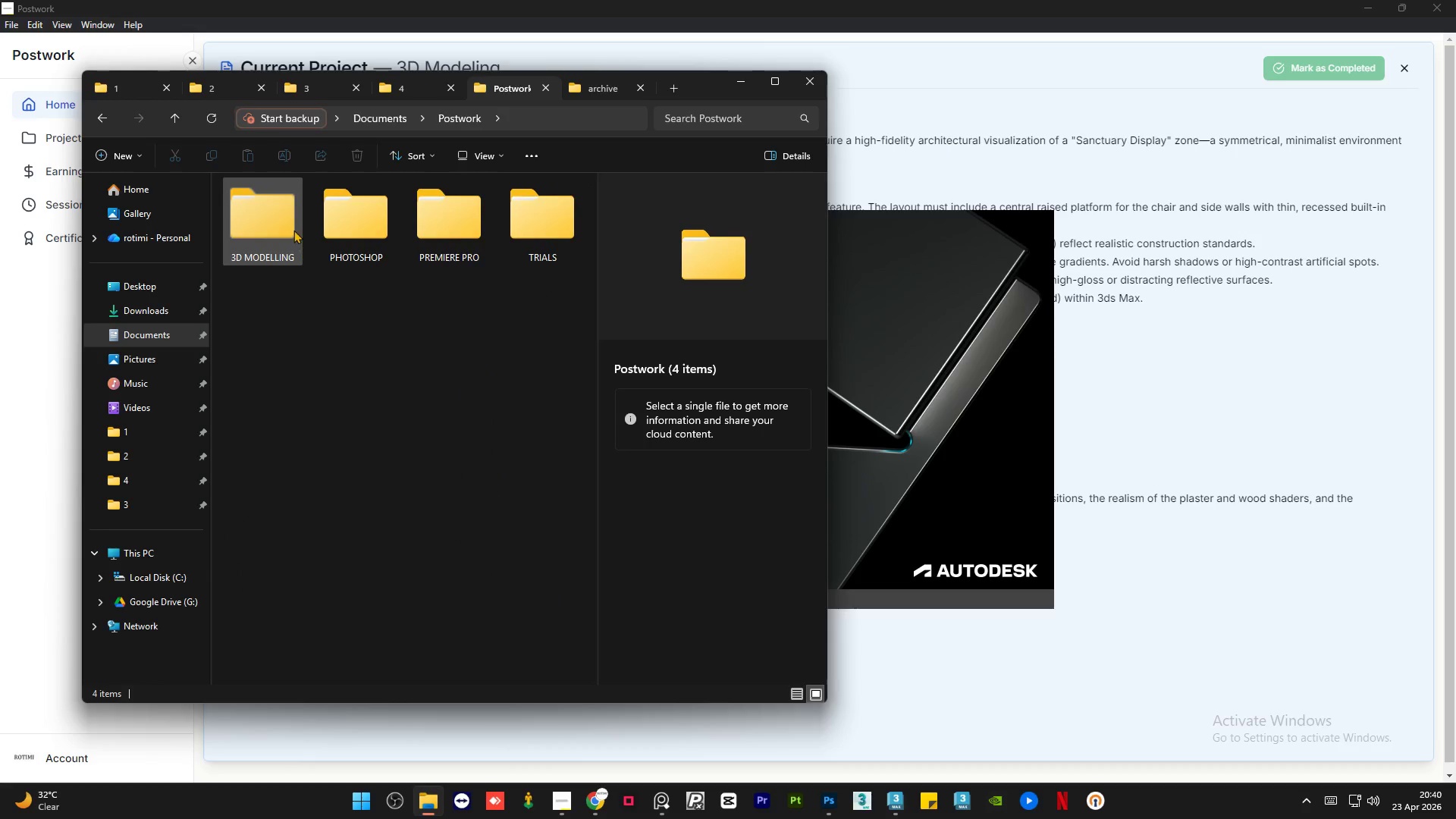 
double_click([293, 229])
 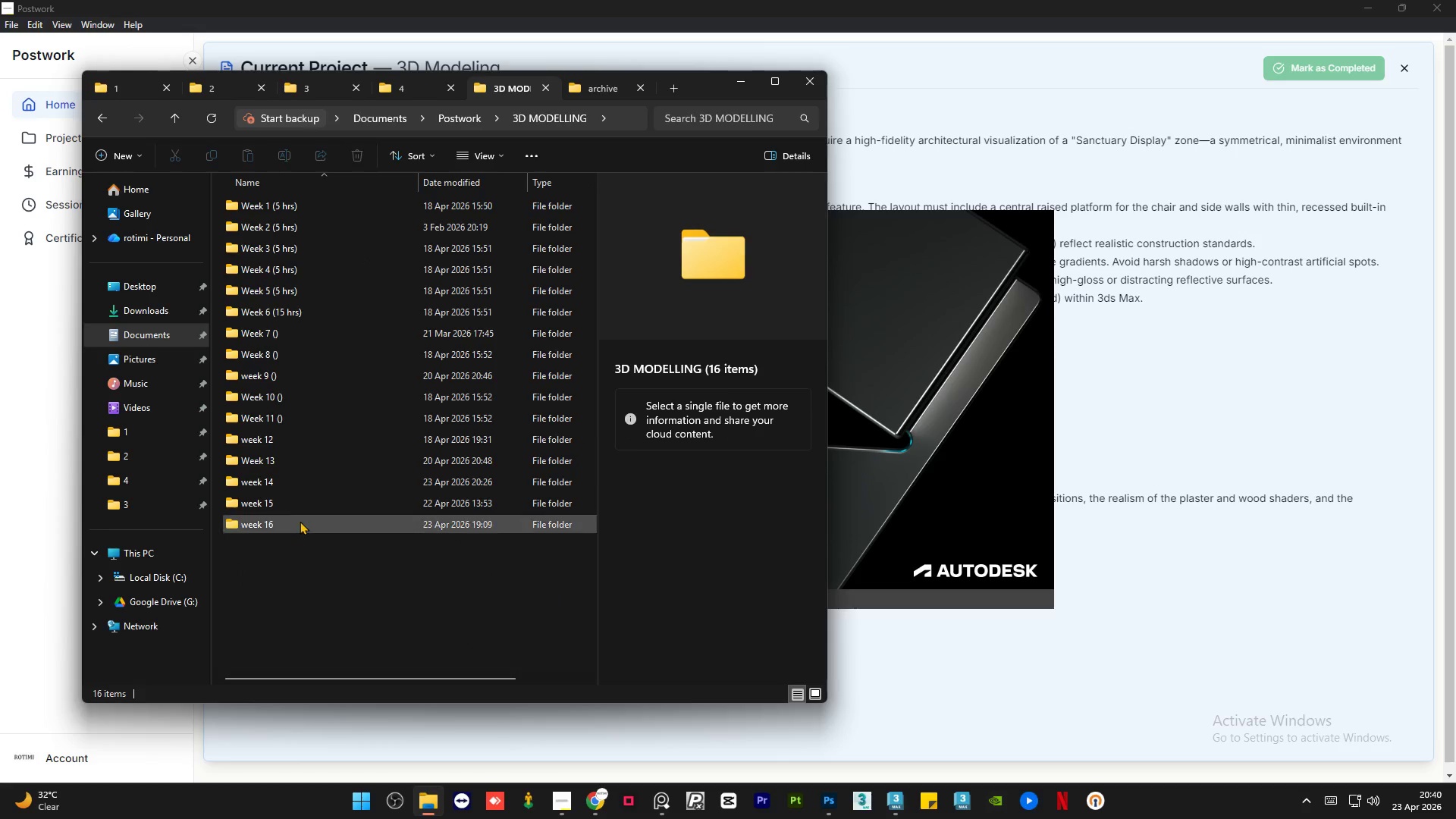 
double_click([300, 520])
 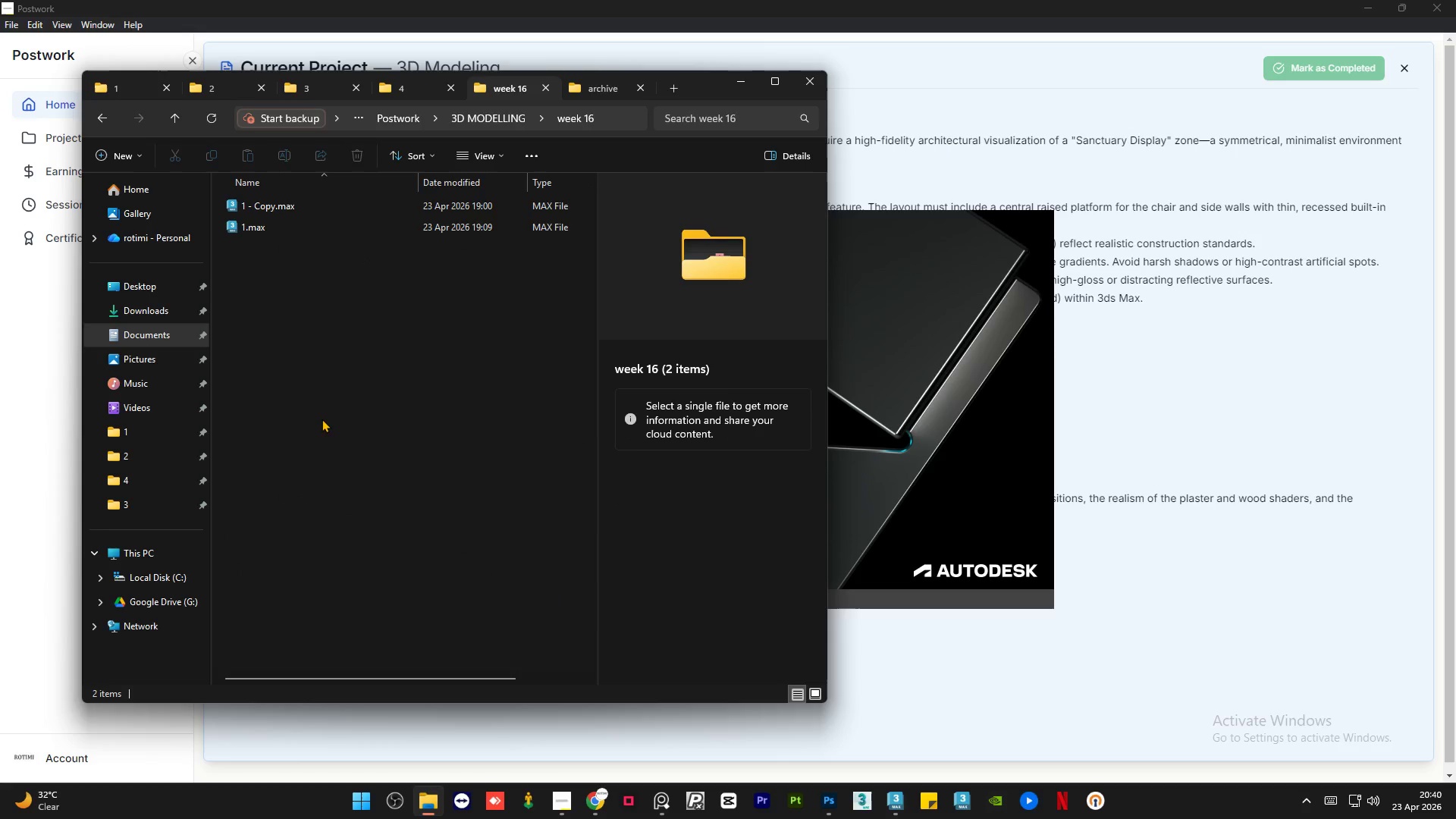 
left_click_drag(start_coordinate=[322, 419], to_coordinate=[322, 415])
 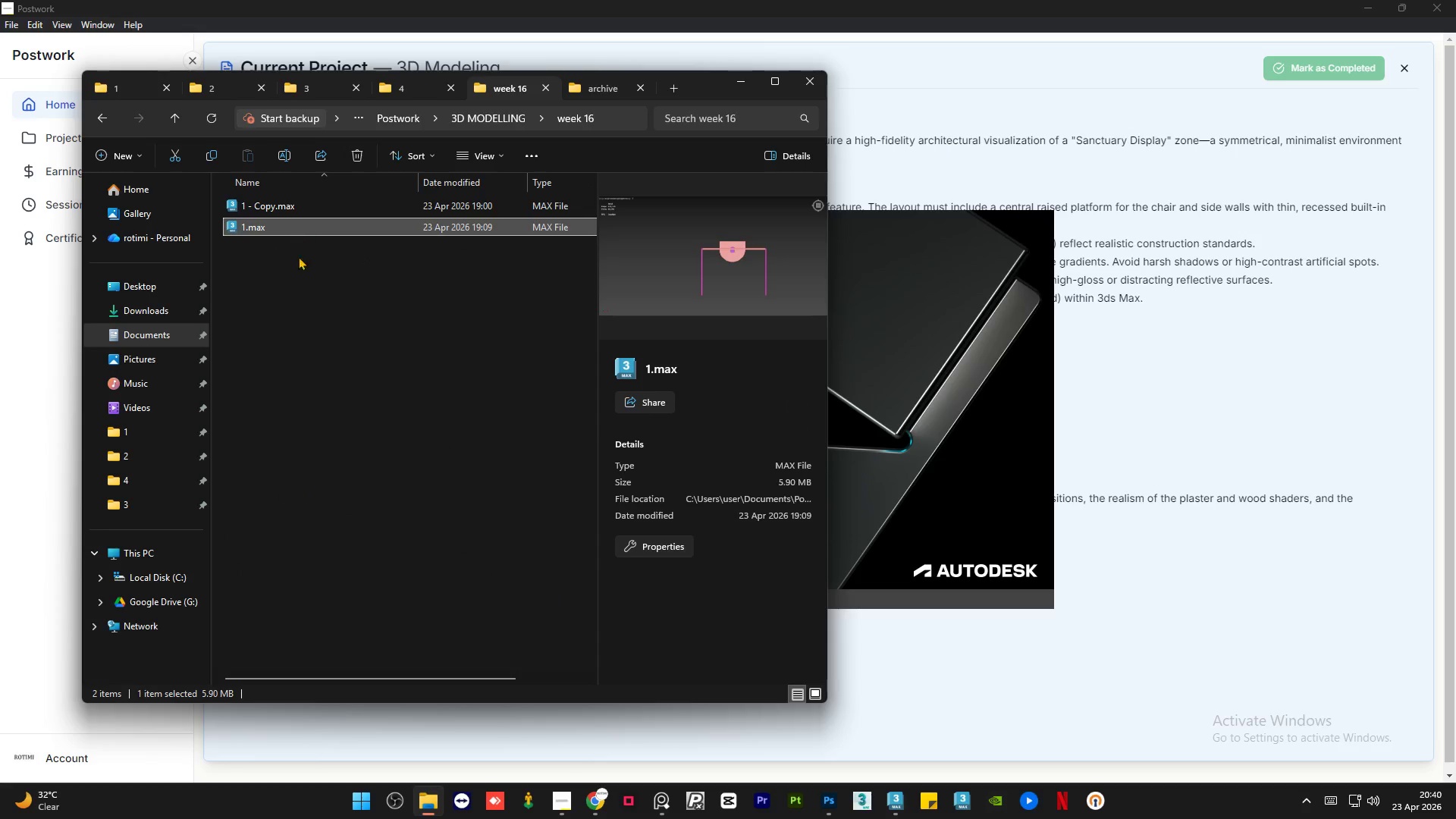 
left_click([318, 317])
 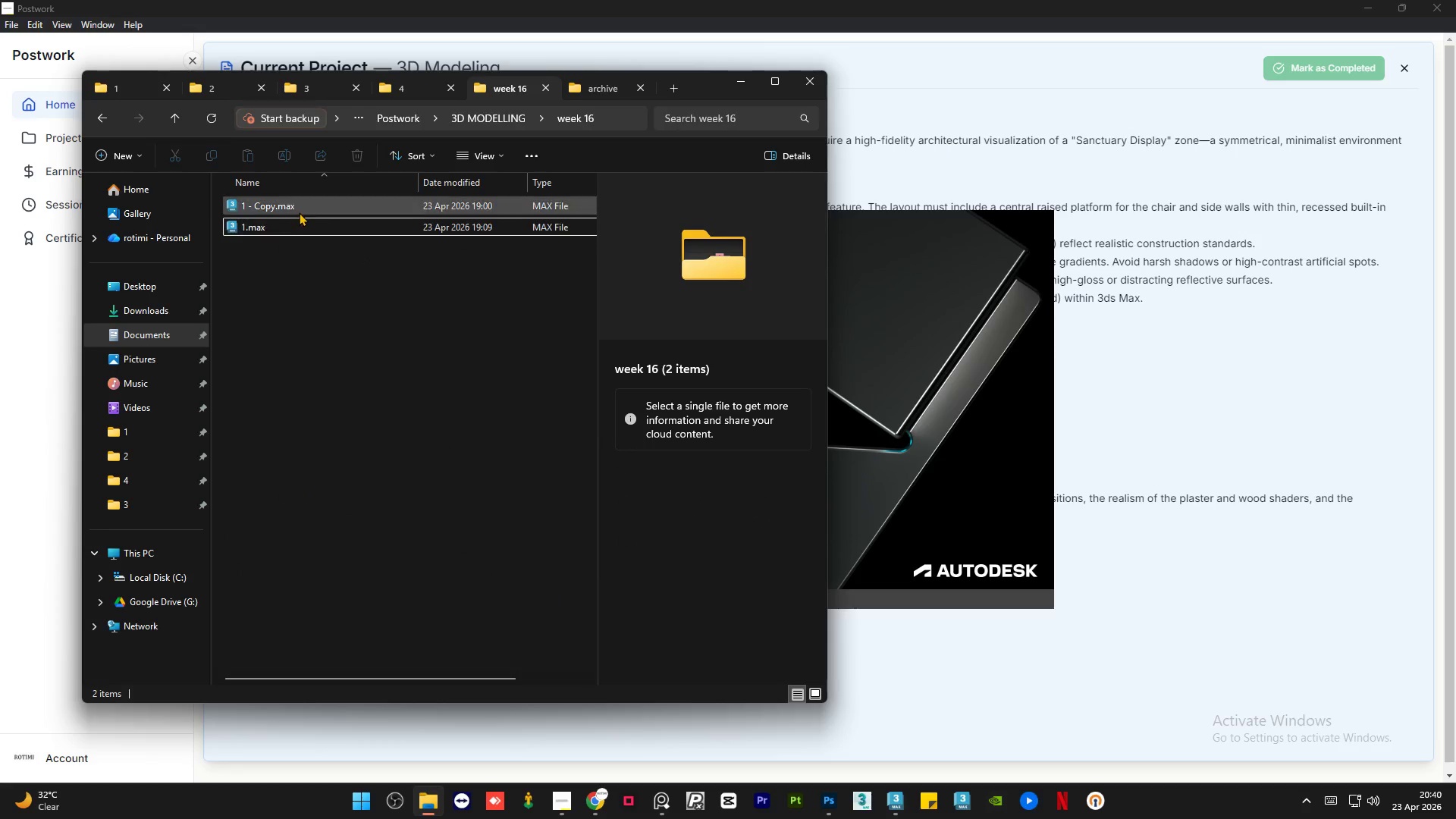 
left_click([304, 209])
 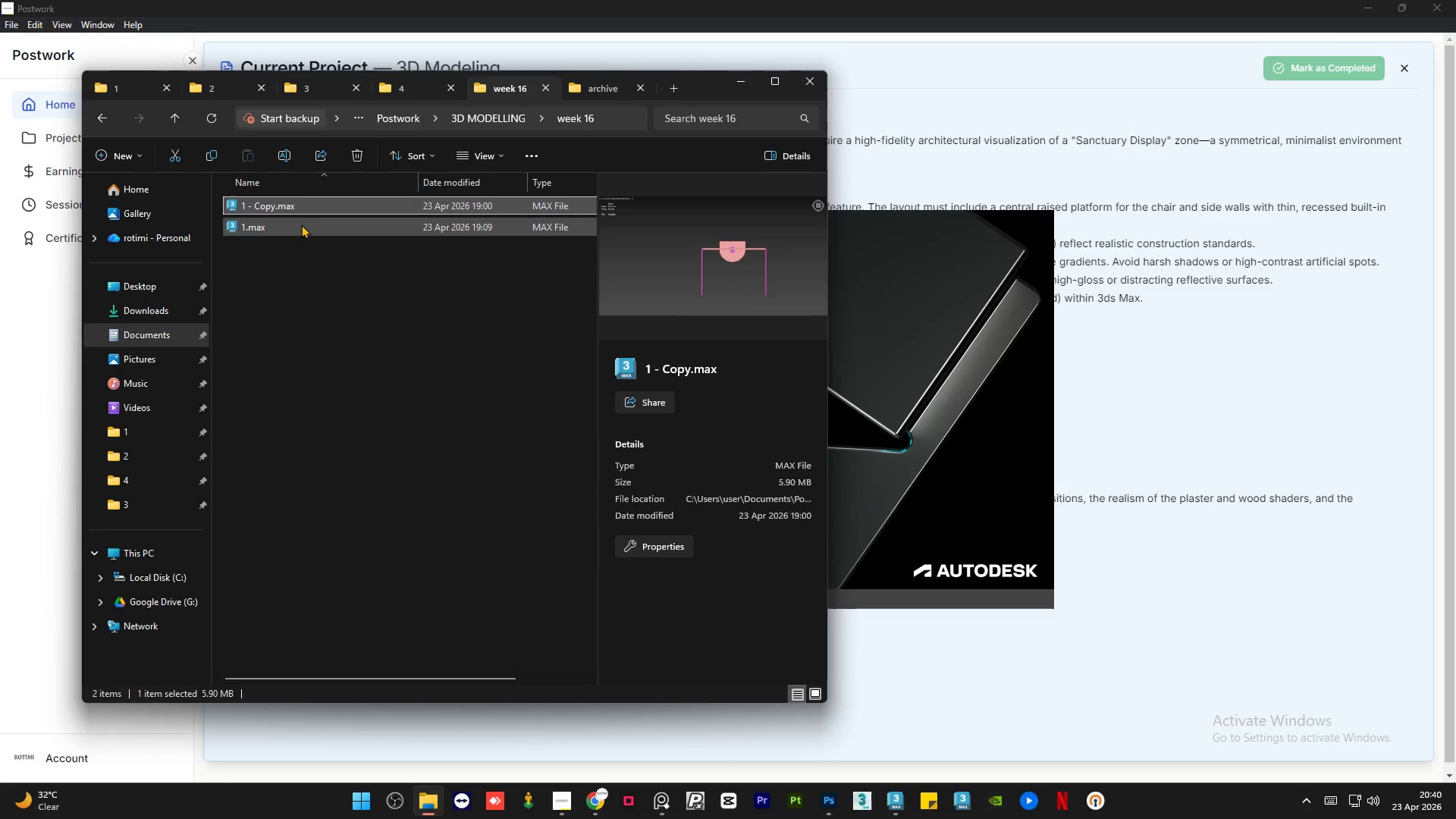 
left_click([301, 224])
 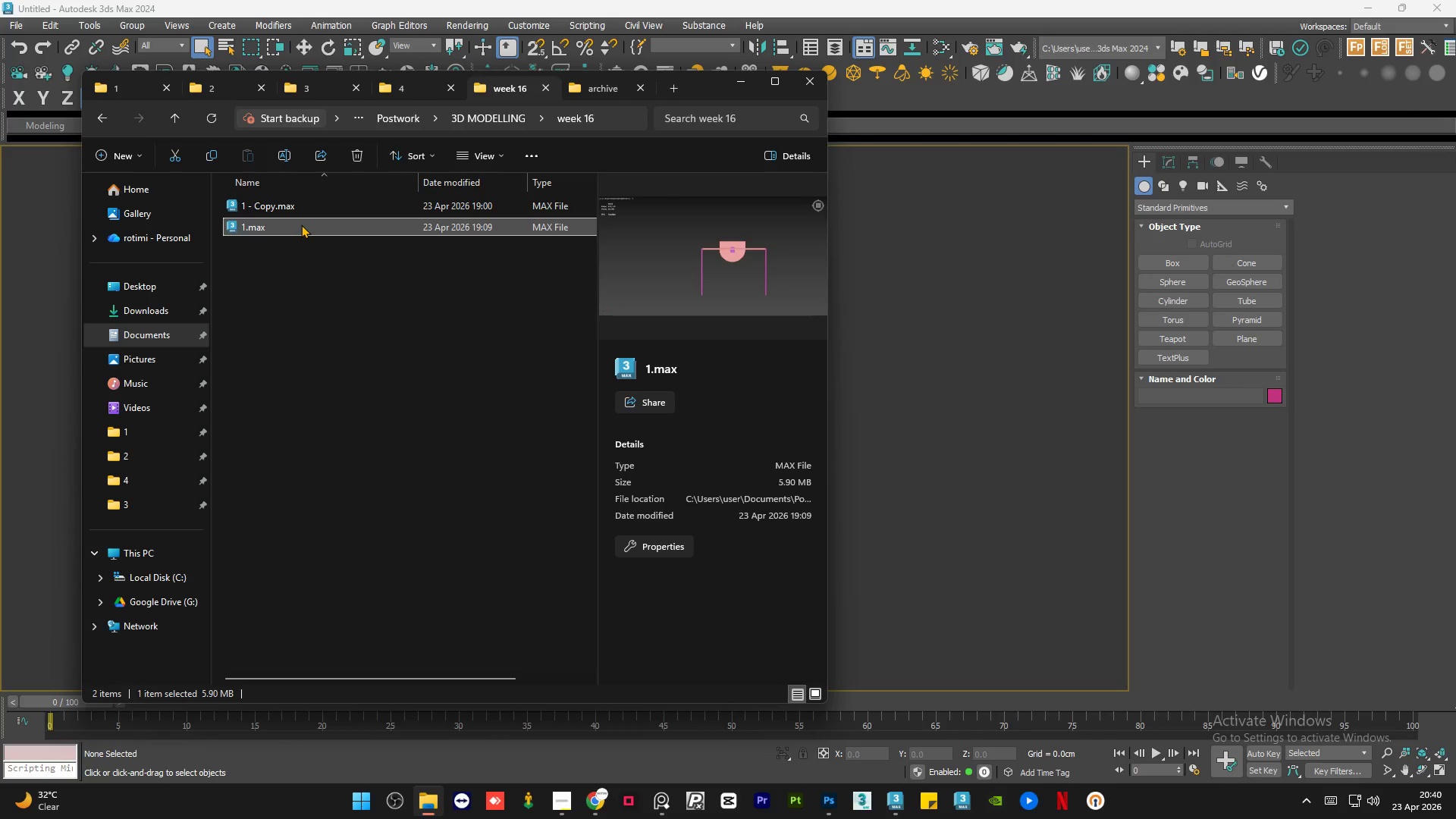 
left_click([309, 207])
 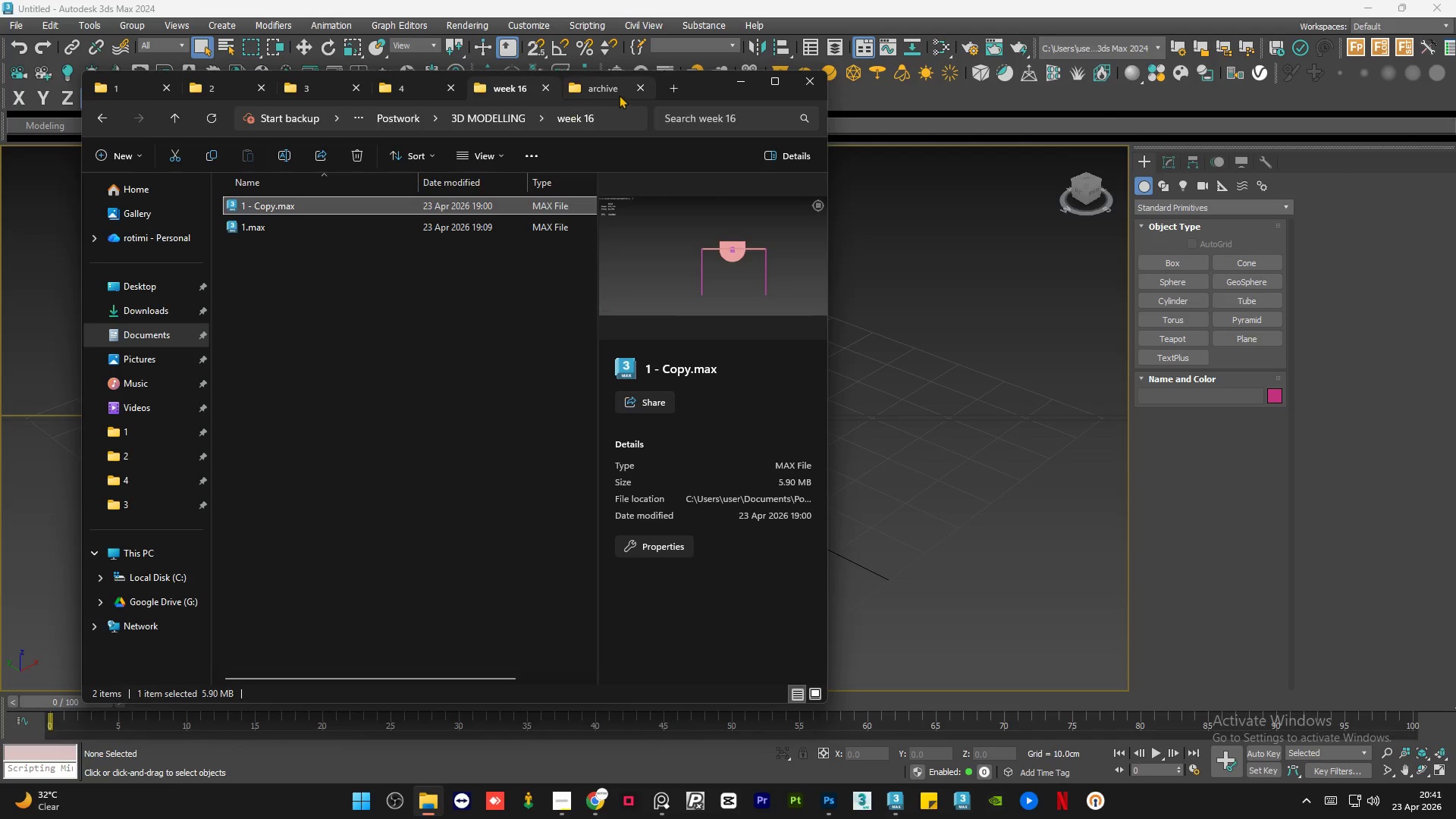 
left_click([605, 87])
 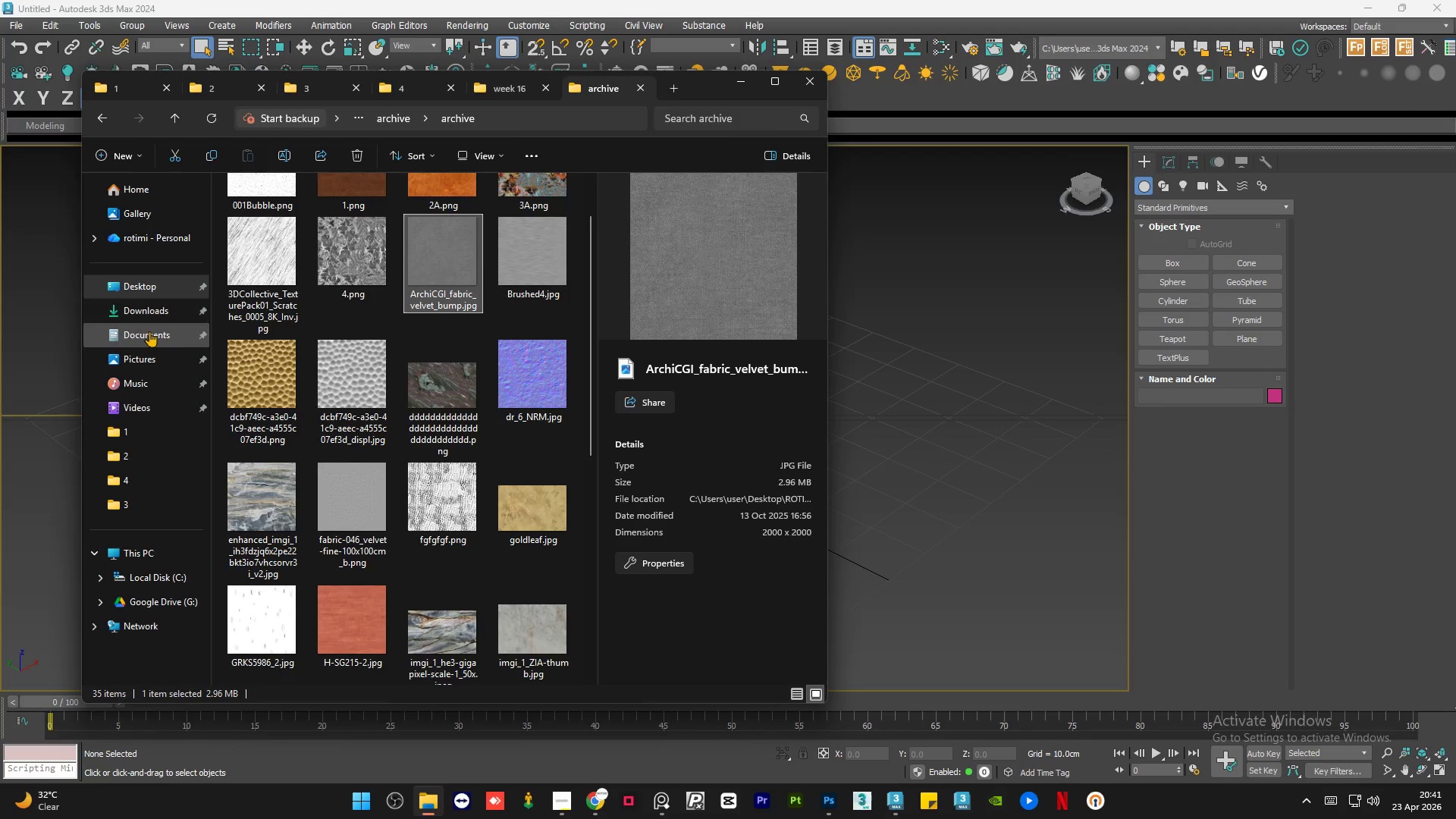 
left_click([145, 334])
 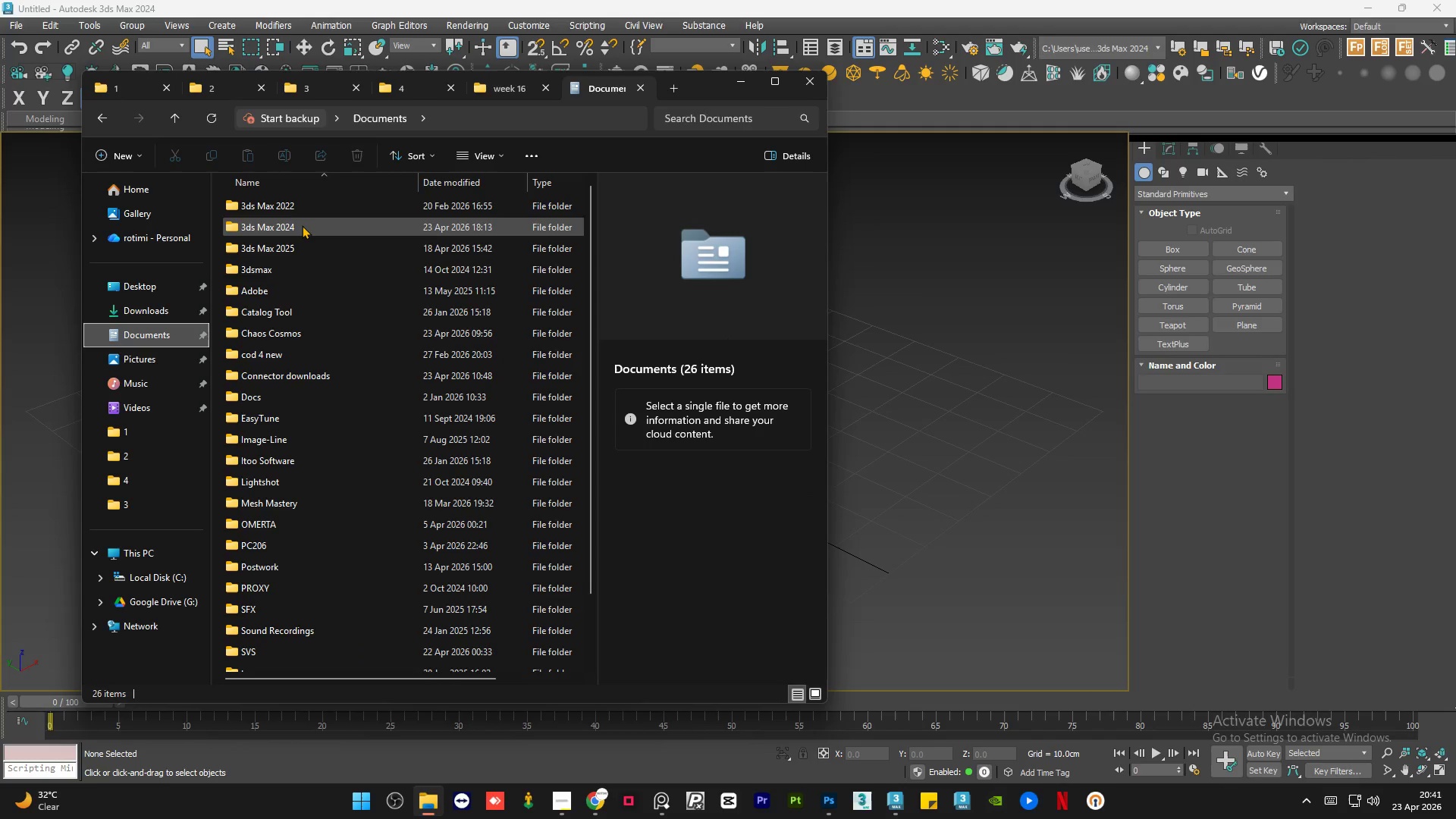 
double_click([302, 225])
 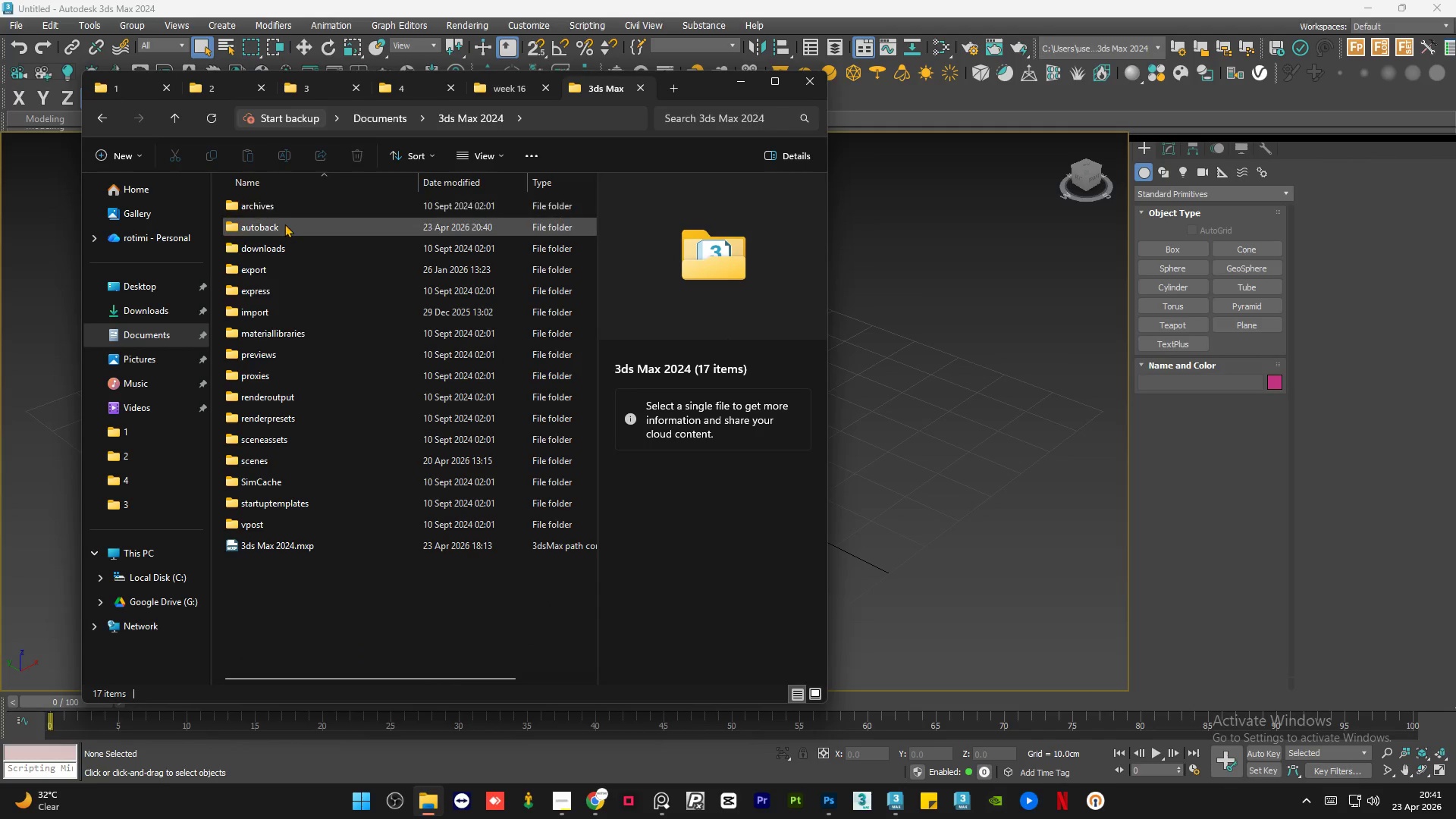 
double_click([284, 224])
 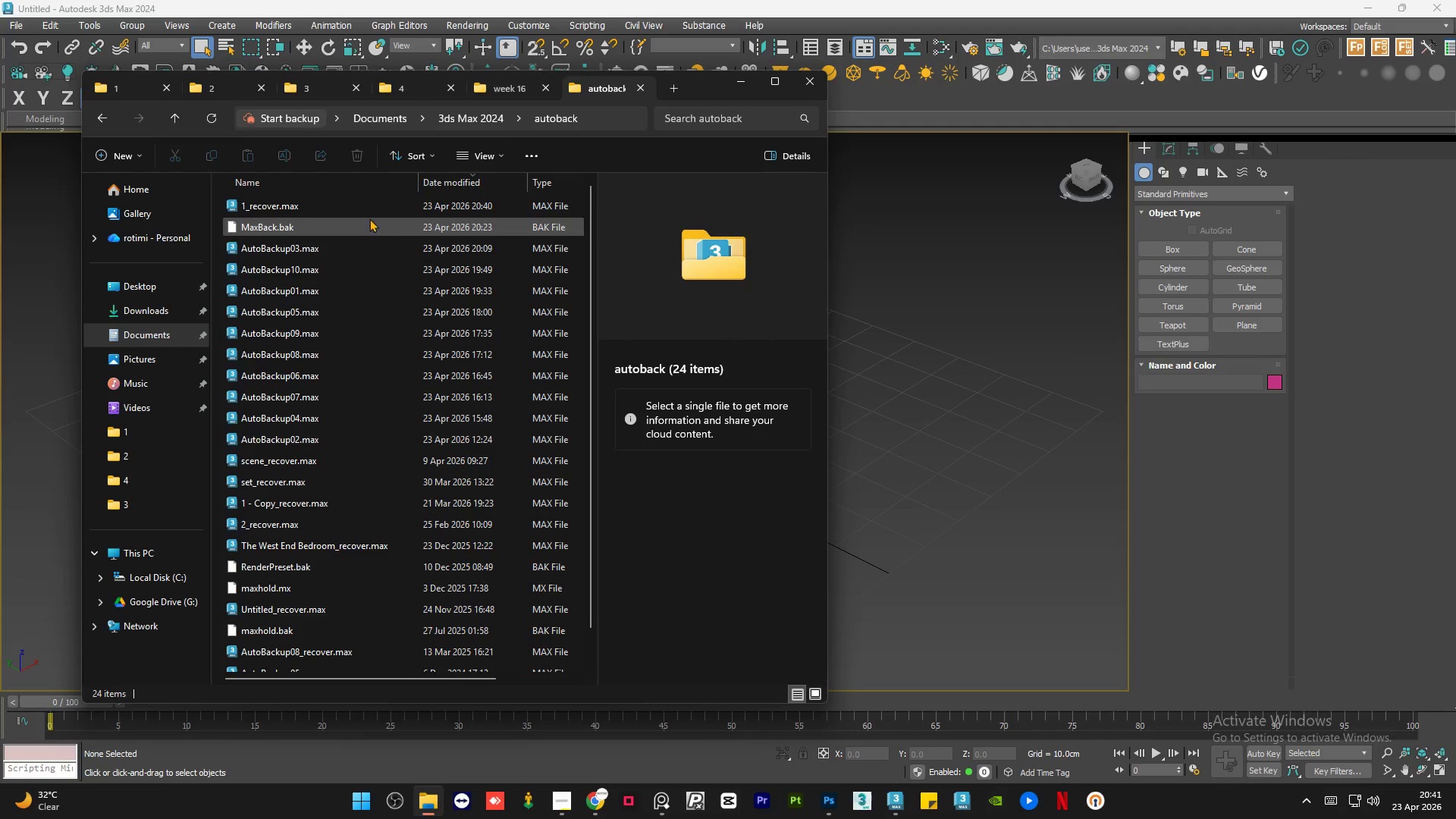 
left_click([370, 214])
 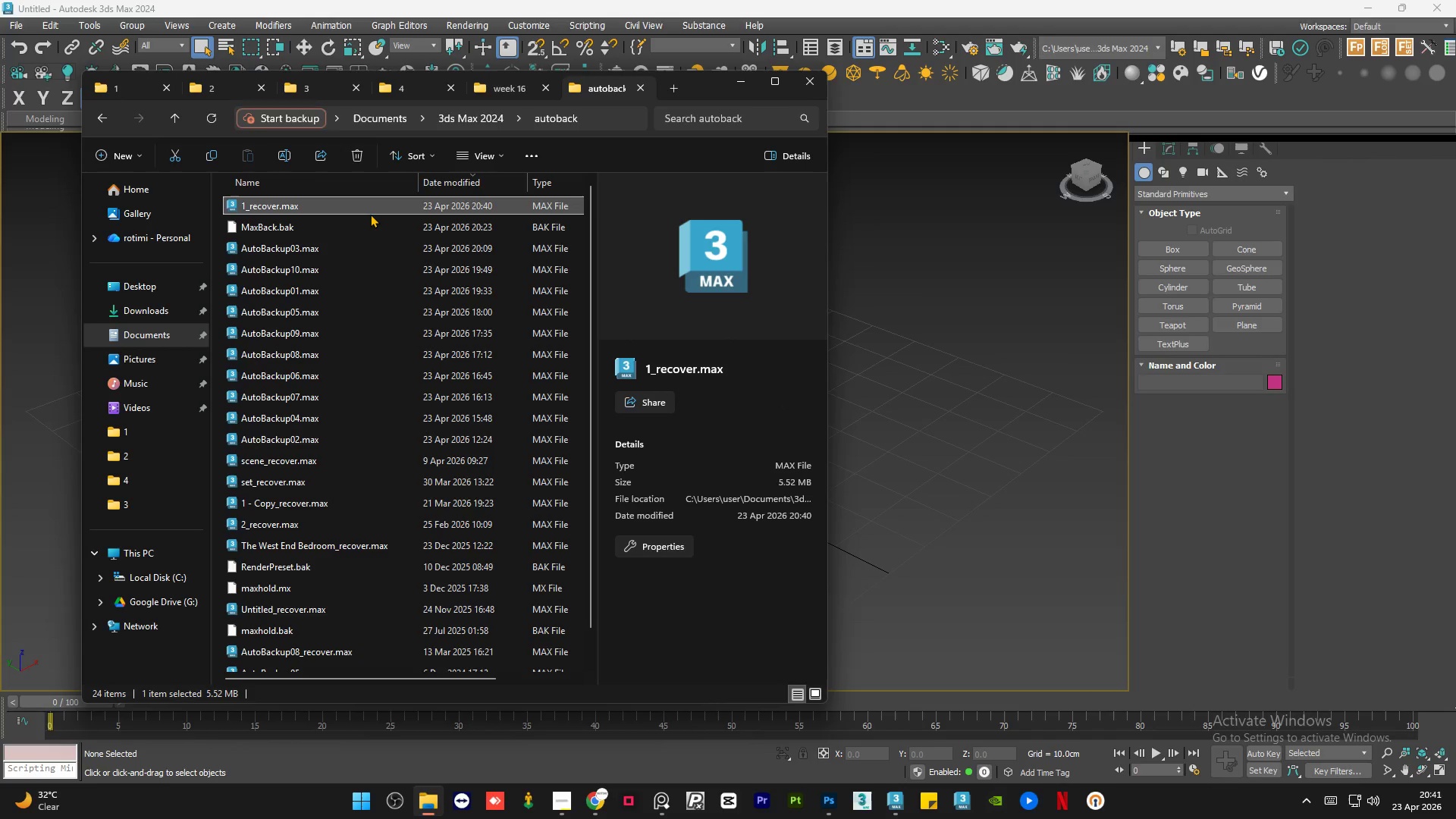 
key(Control+C)
 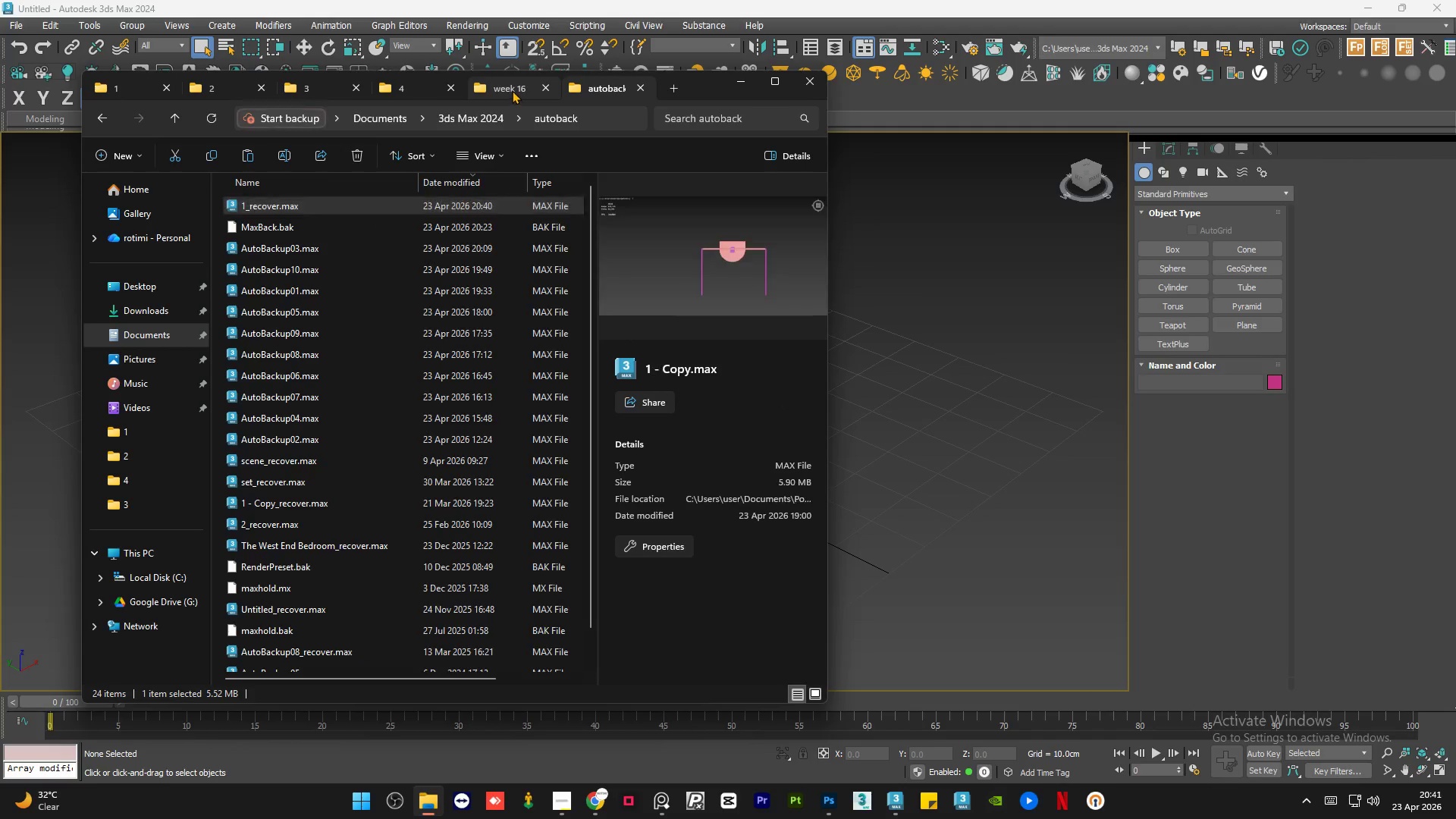 
double_click([381, 328])
 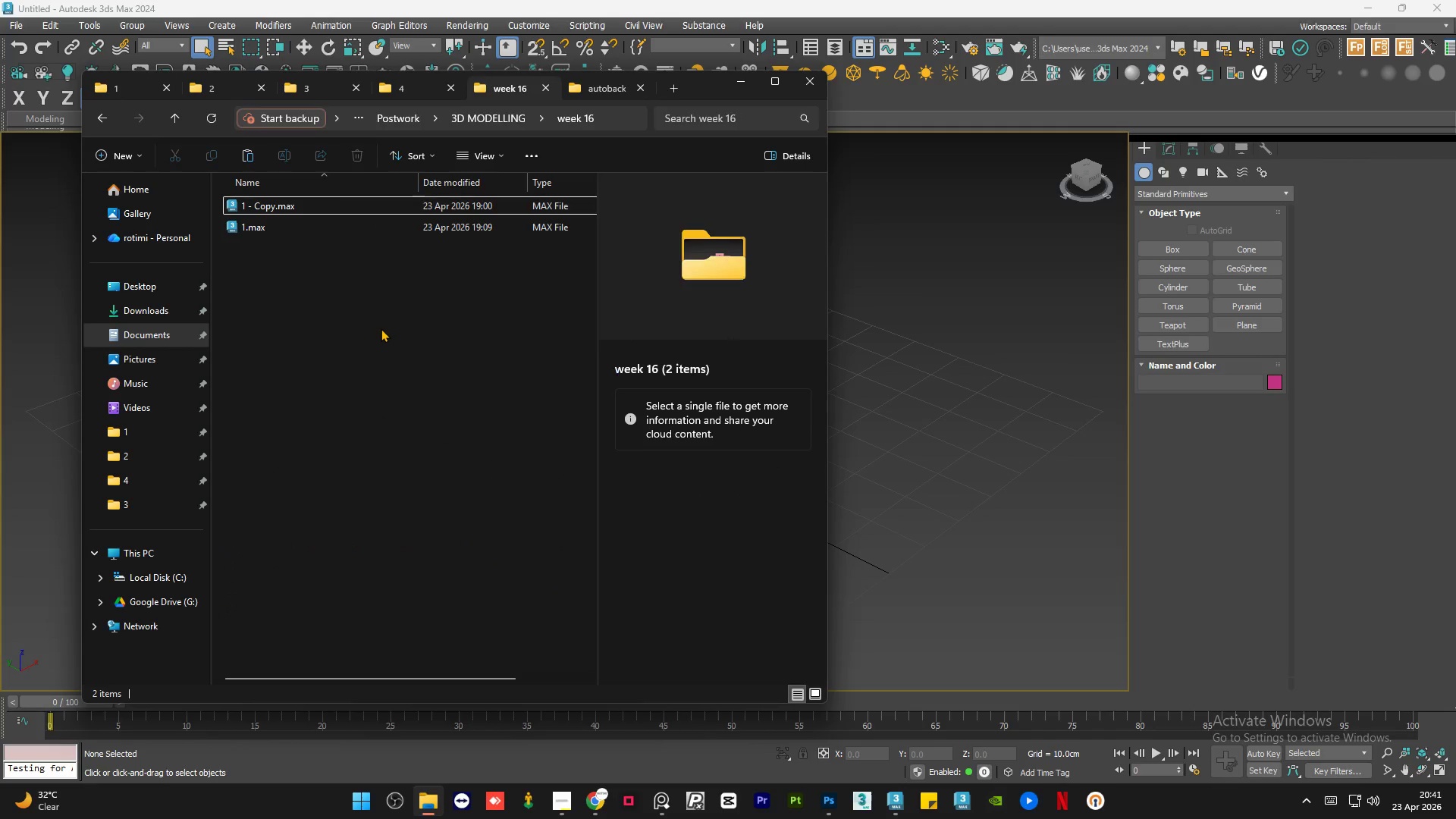 
key(Control+V)
 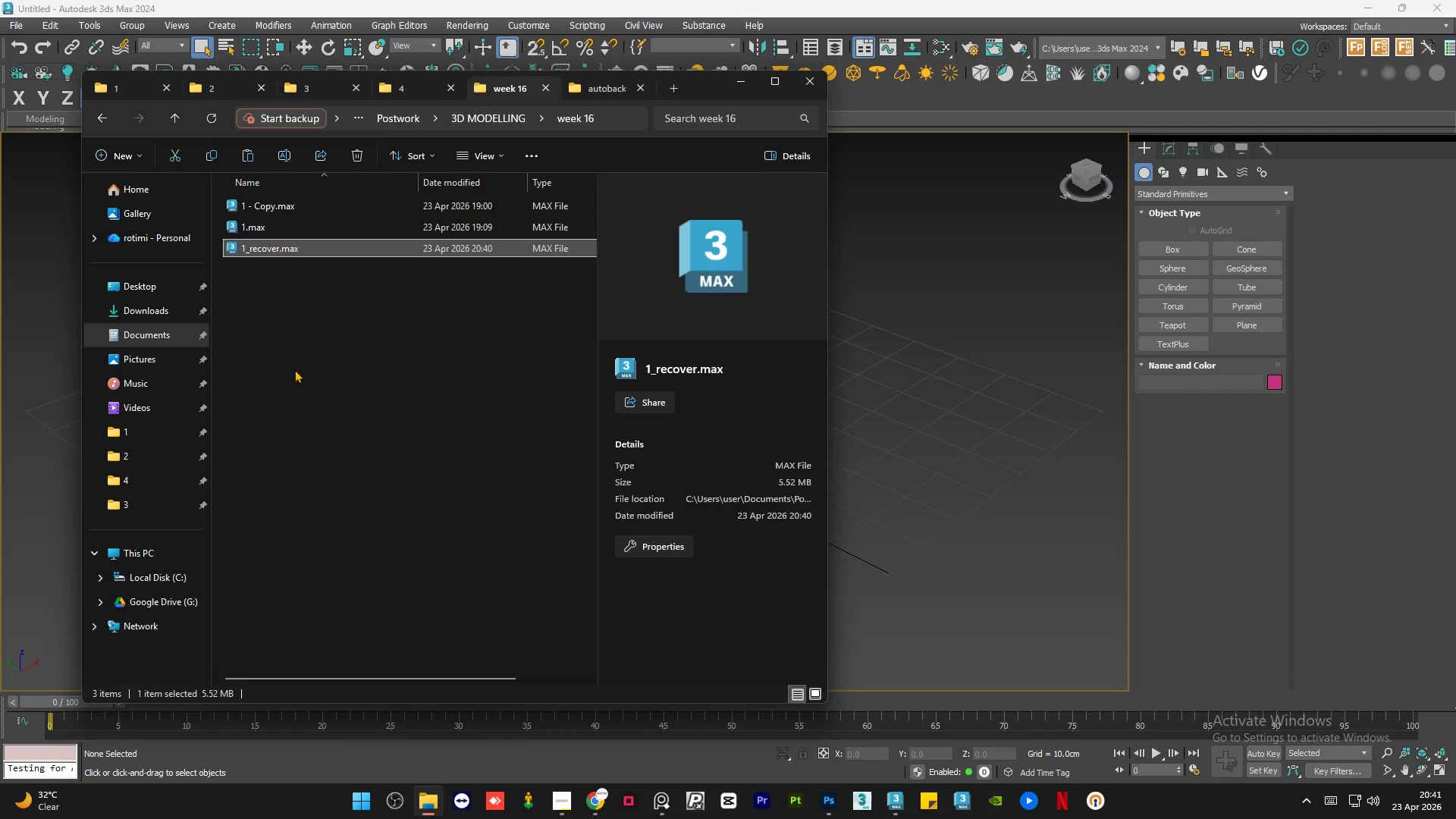 
left_click([294, 370])
 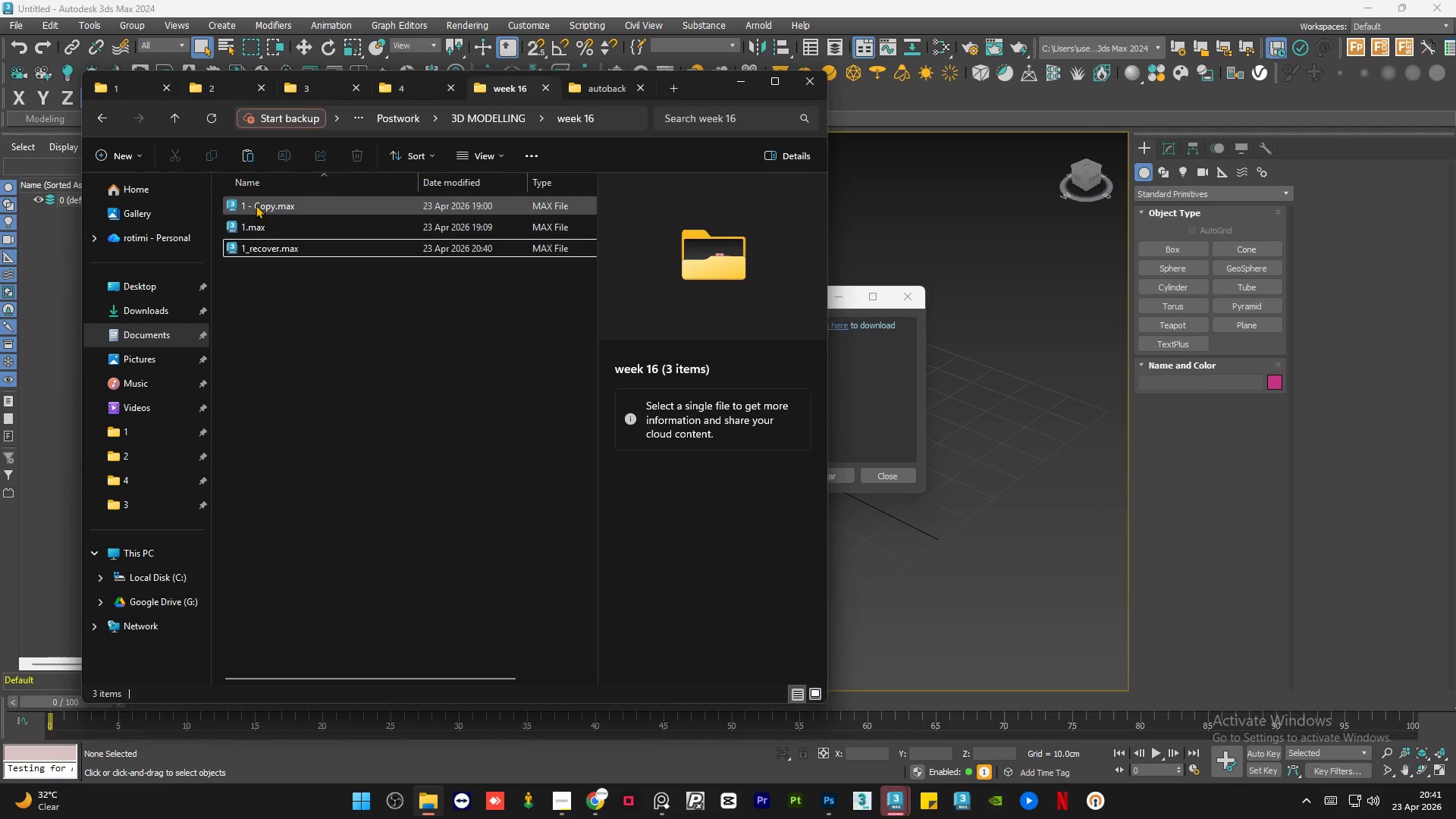 
left_click([214, 204])
 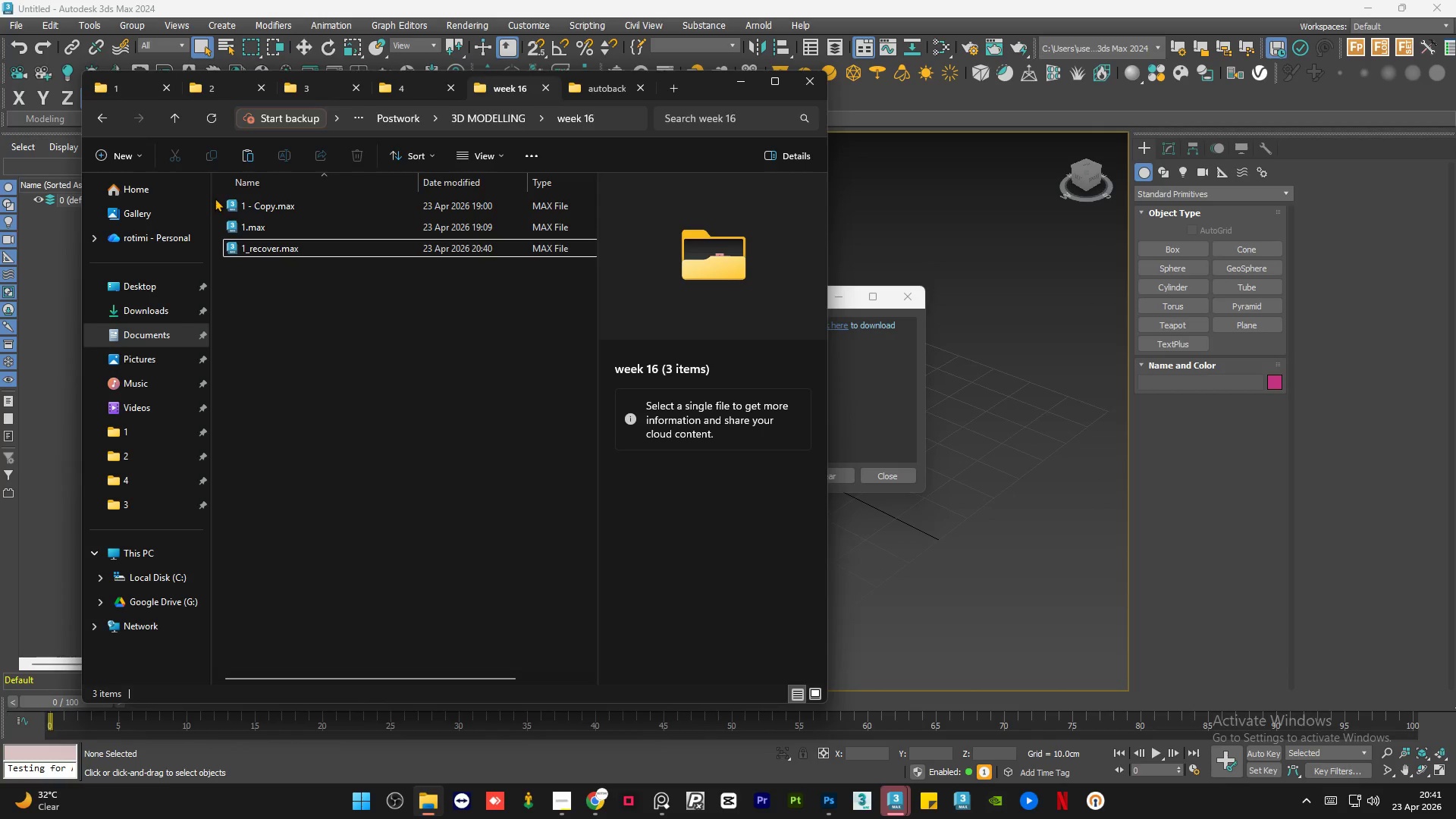 
left_click_drag(start_coordinate=[215, 197], to_coordinate=[247, 224])
 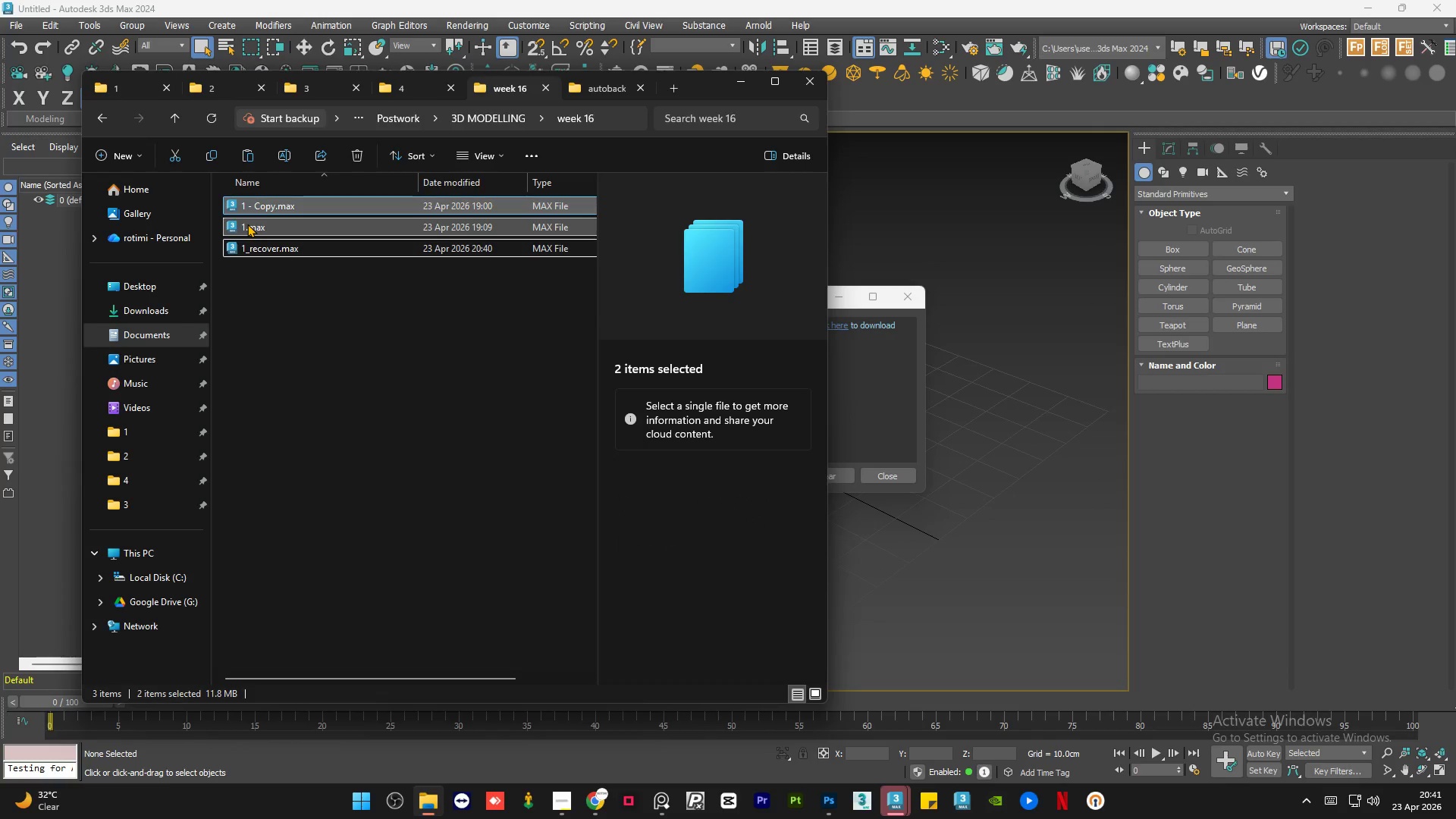 
left_click([269, 334])
 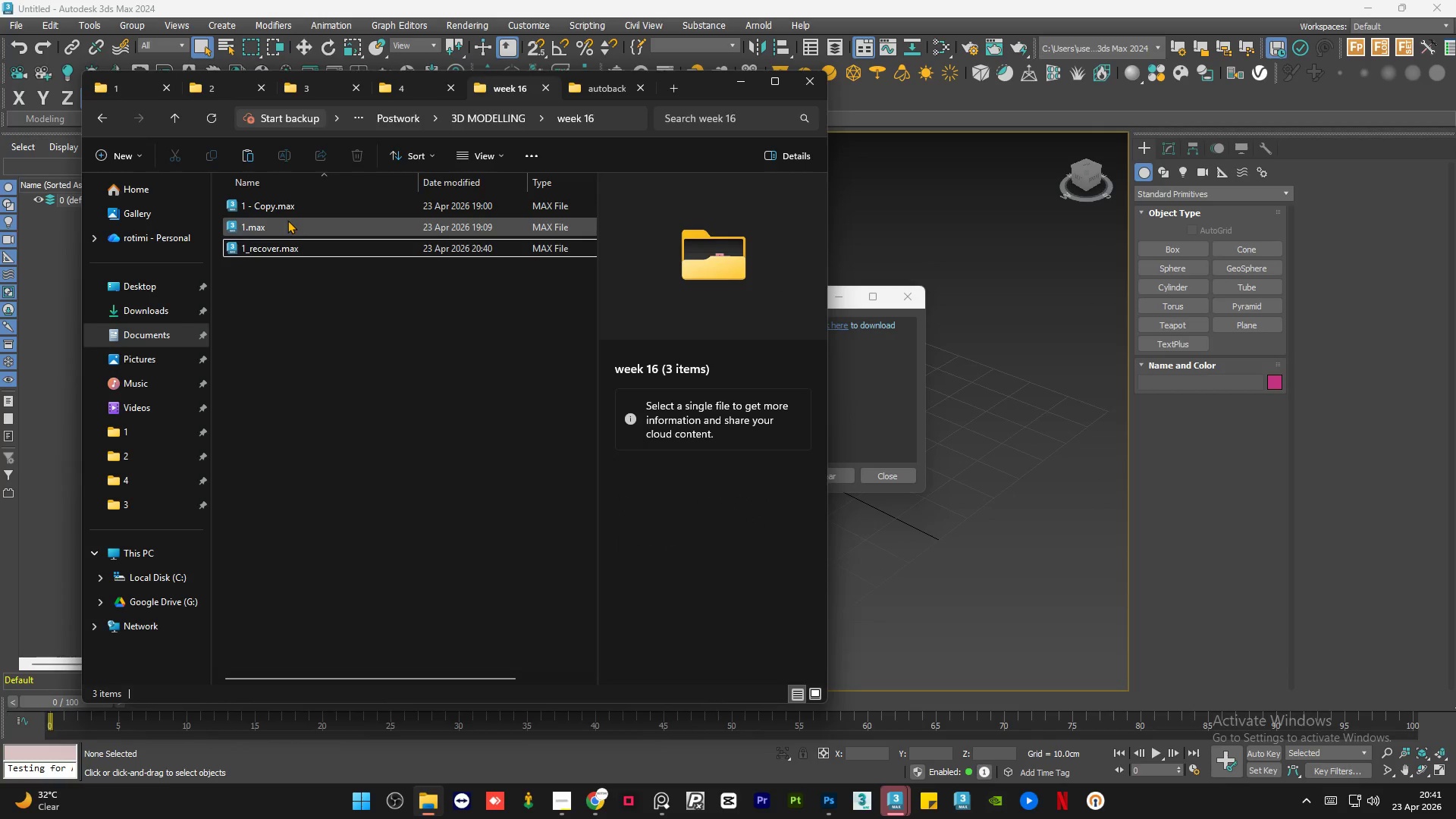 
left_click([282, 224])
 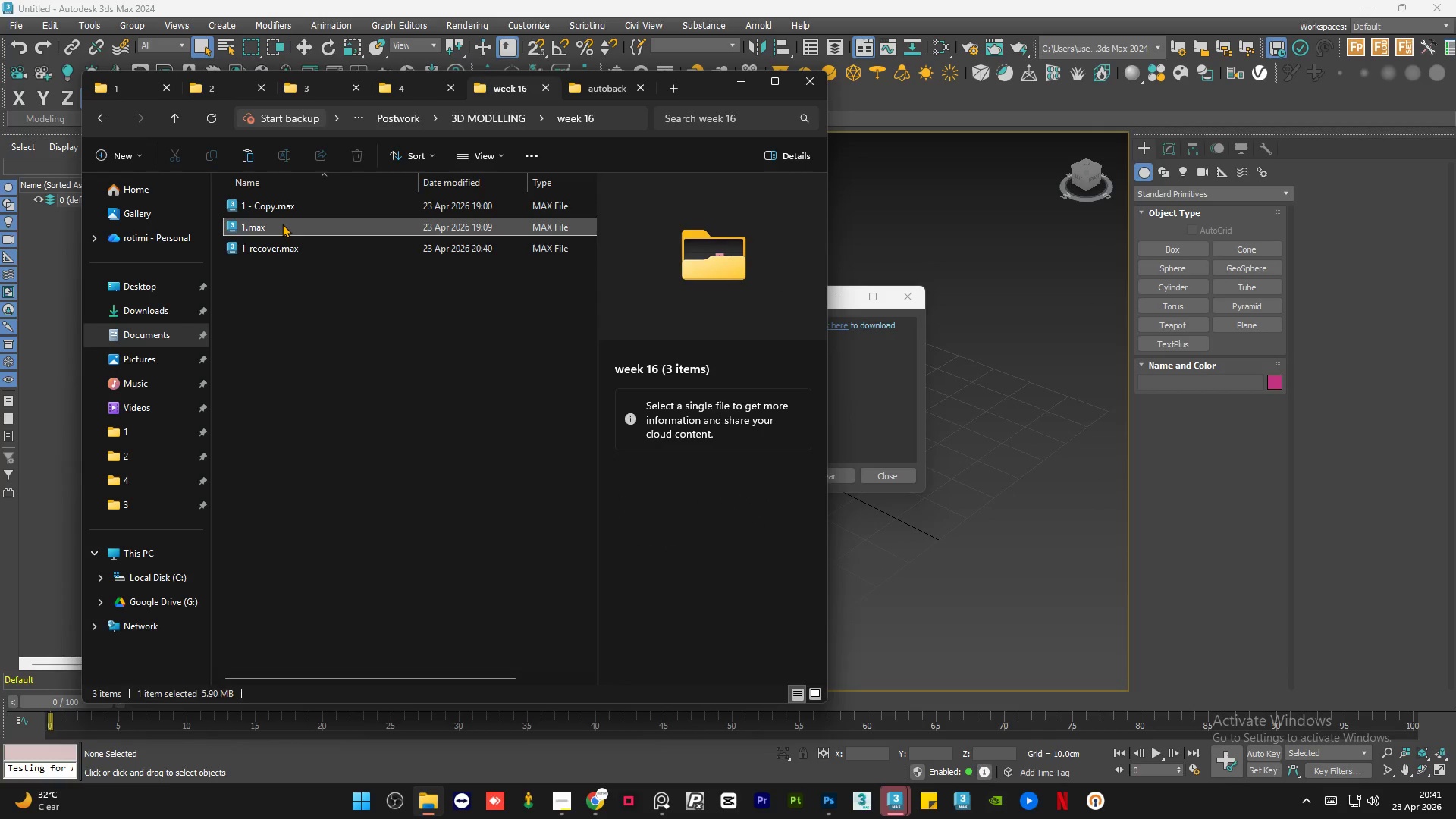 
key(Delete)
 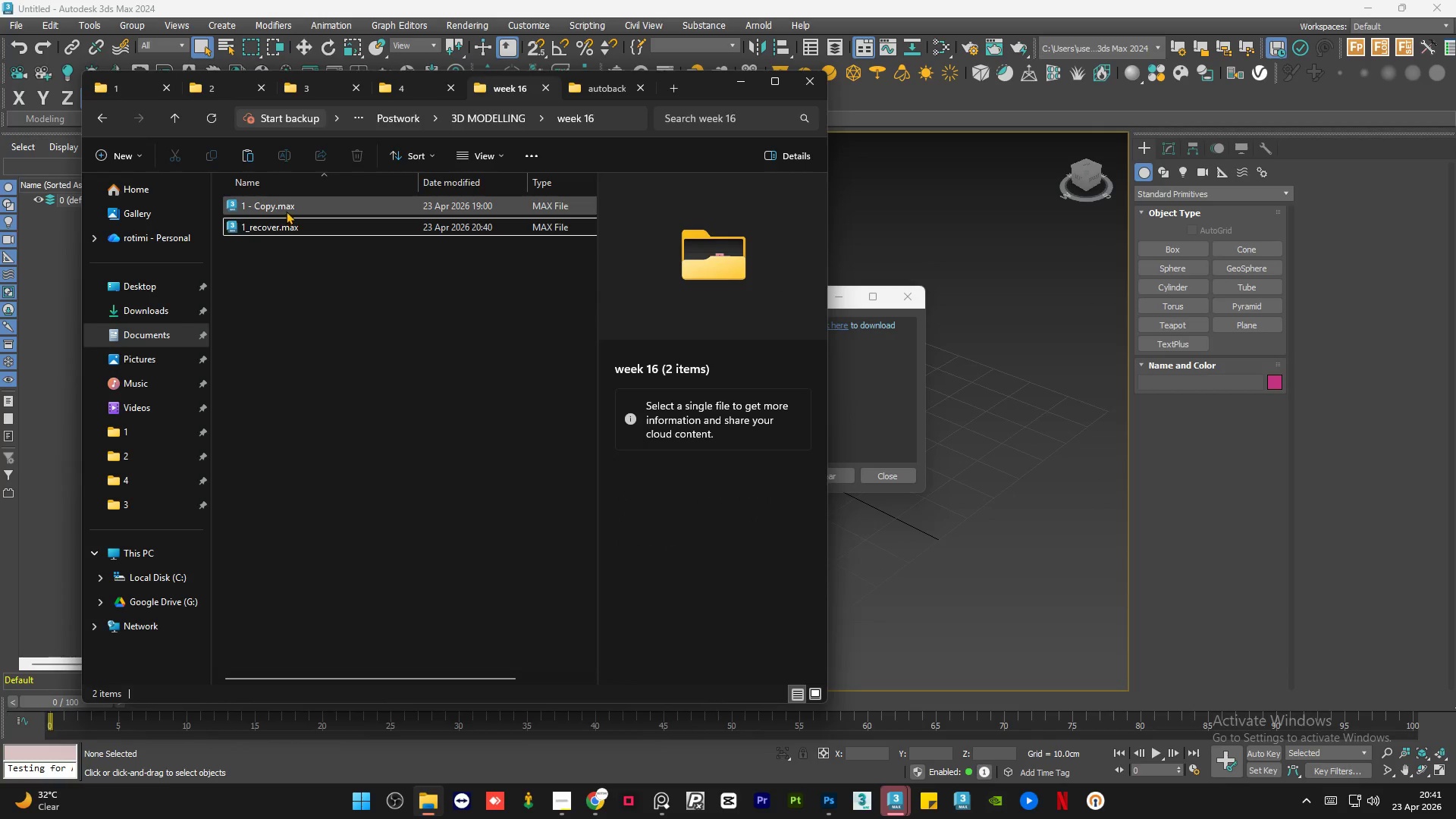 
left_click([286, 211])
 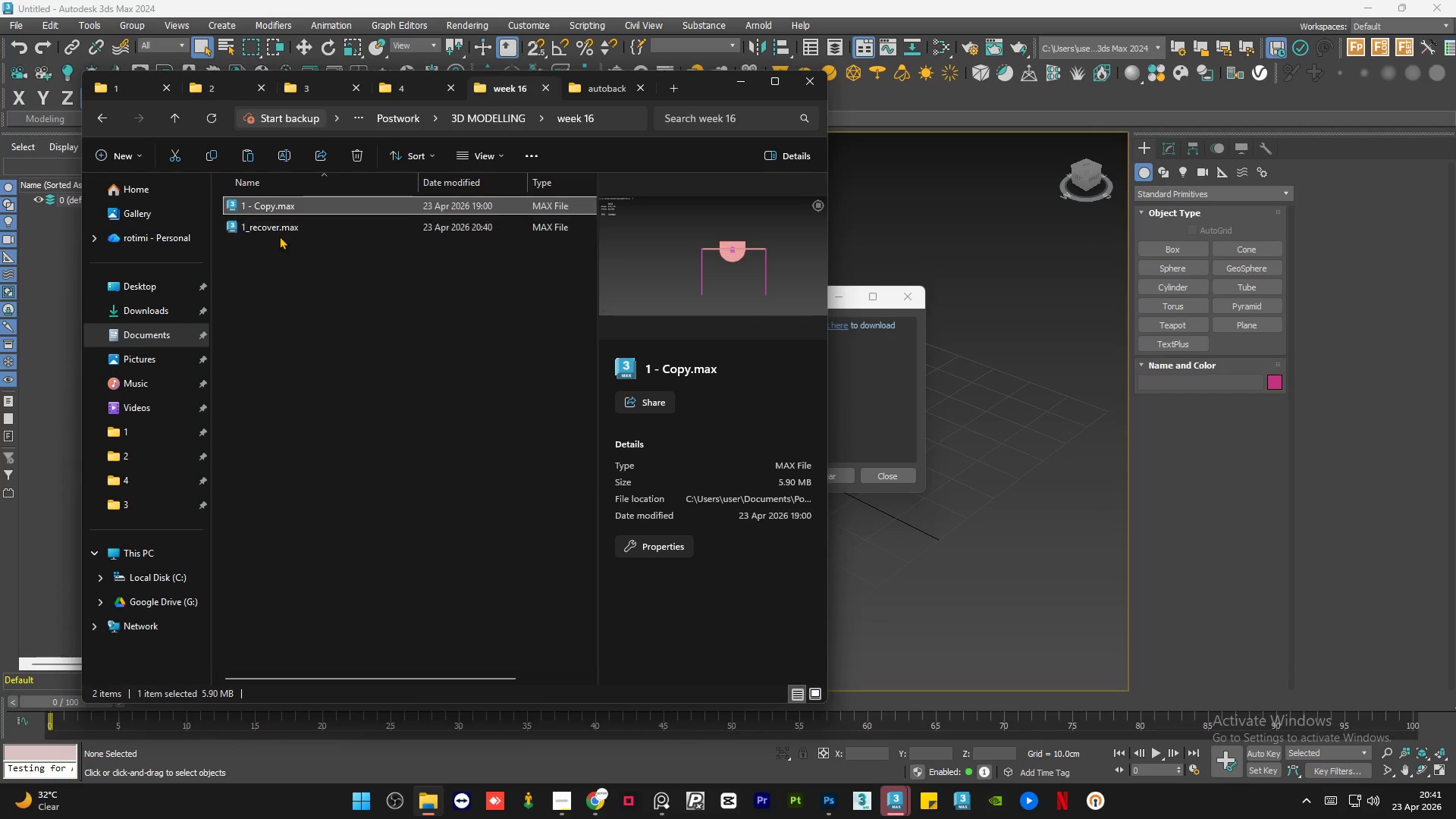 
left_click([287, 224])
 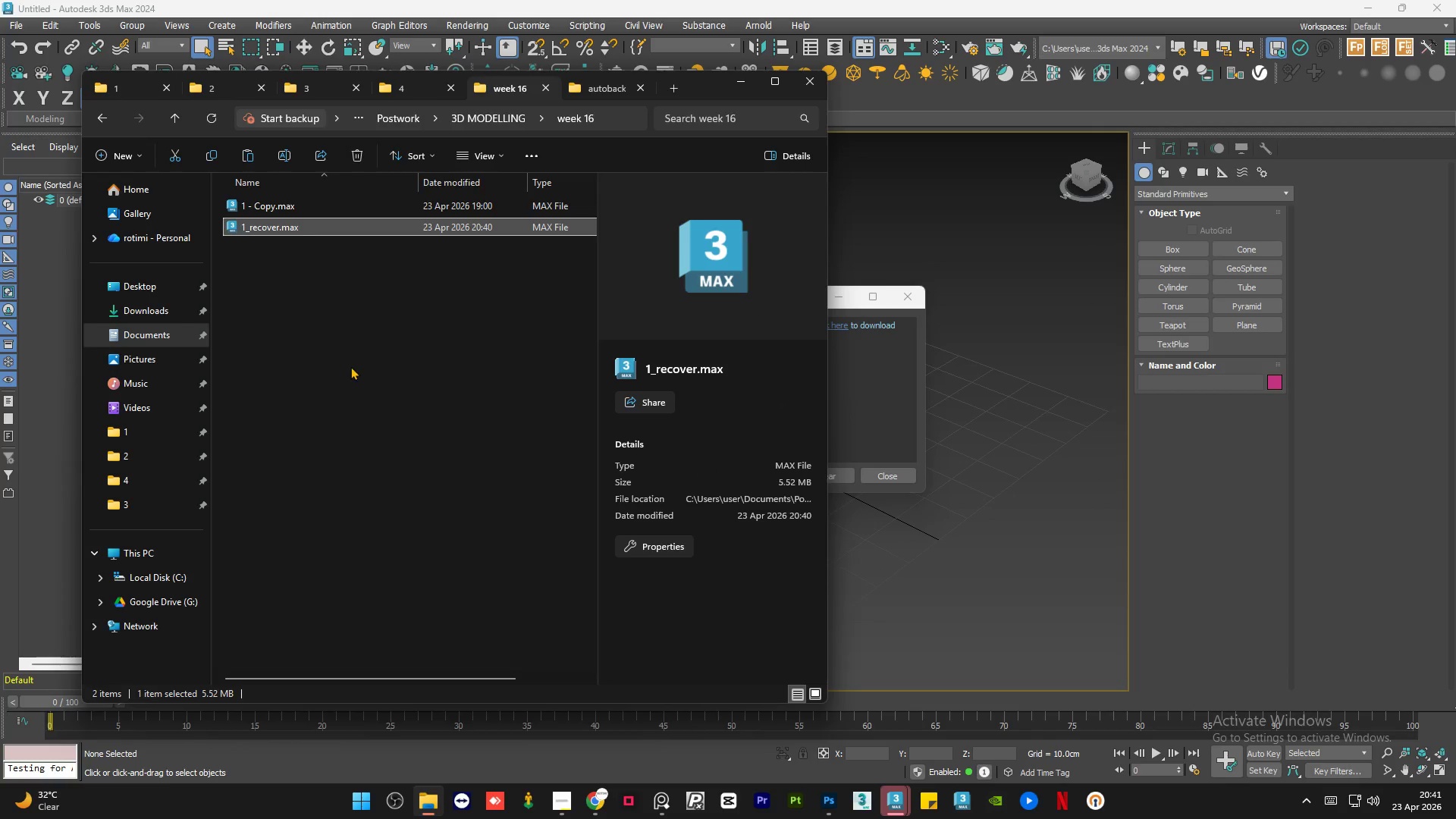 
double_click([351, 370])
 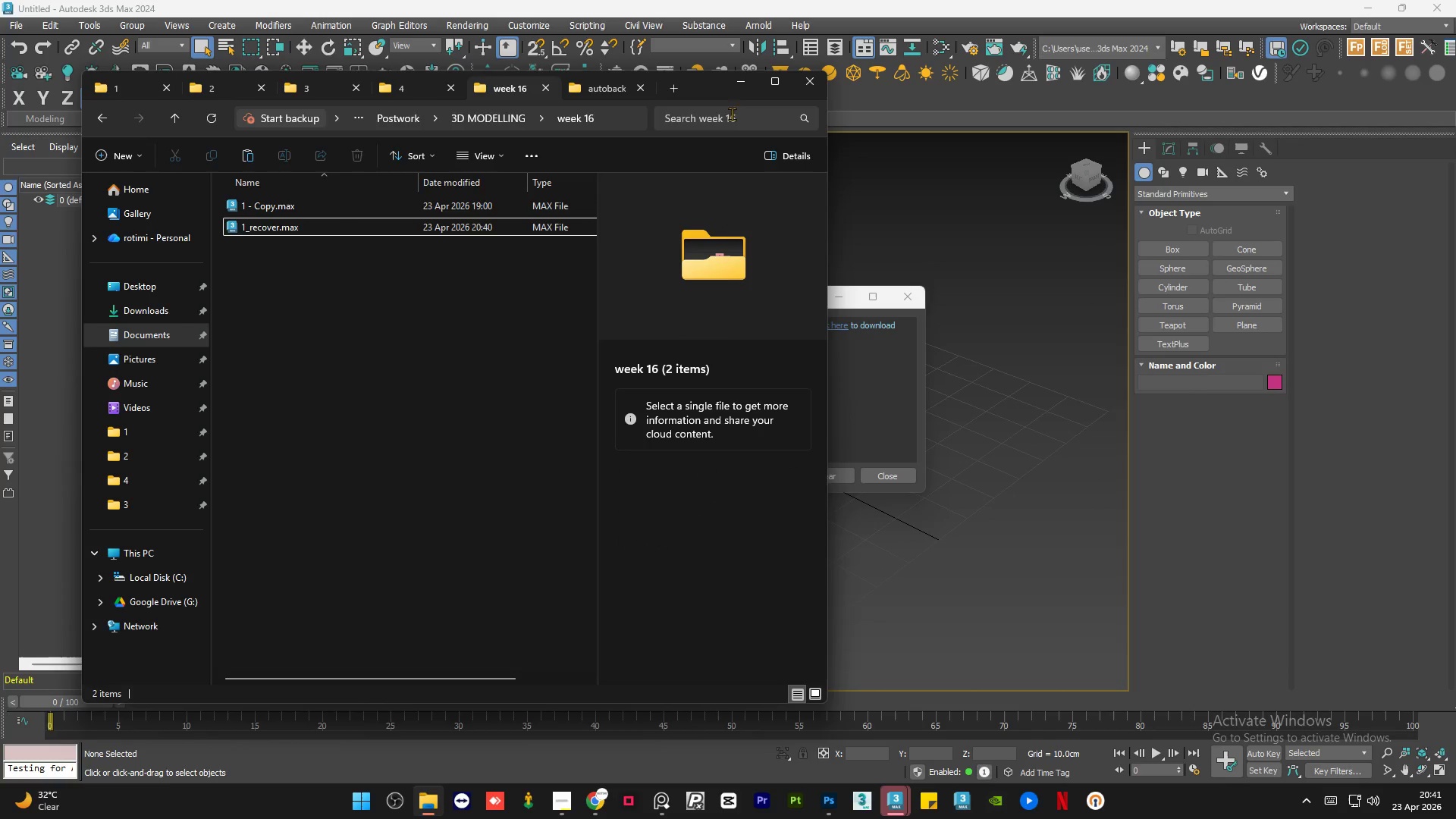 
left_click([747, 85])
 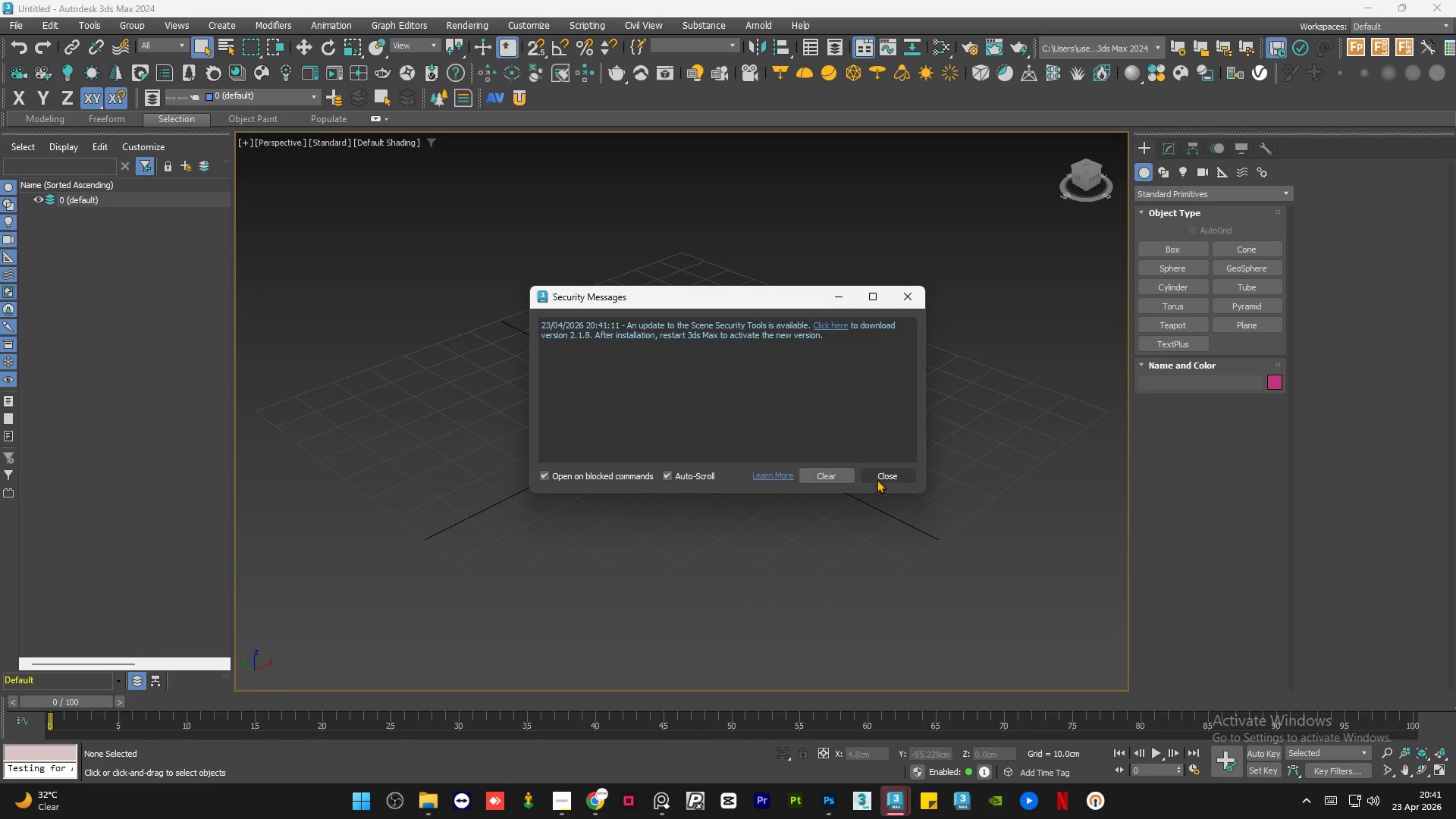 
left_click([881, 475])
 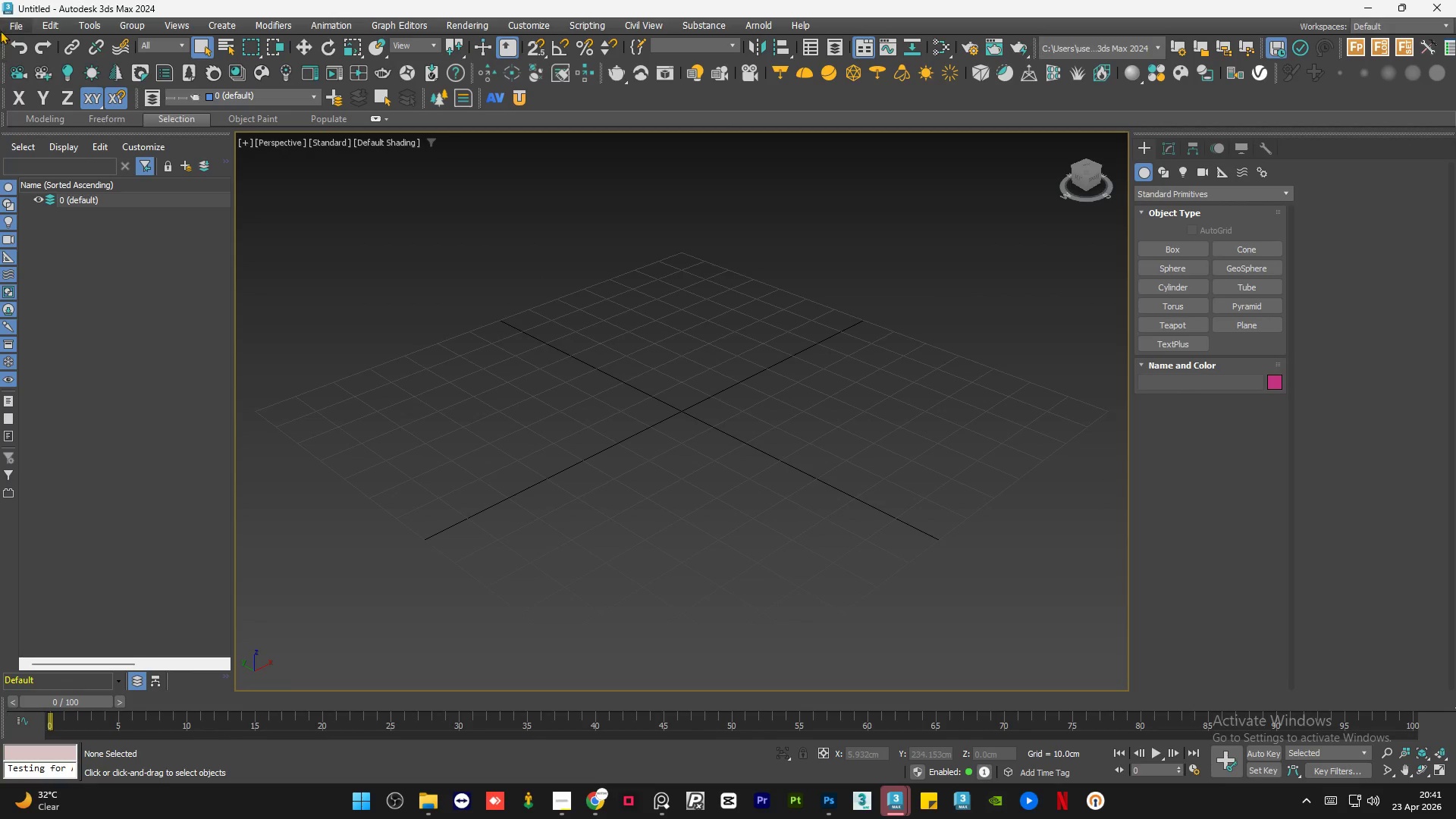 
left_click([11, 29])
 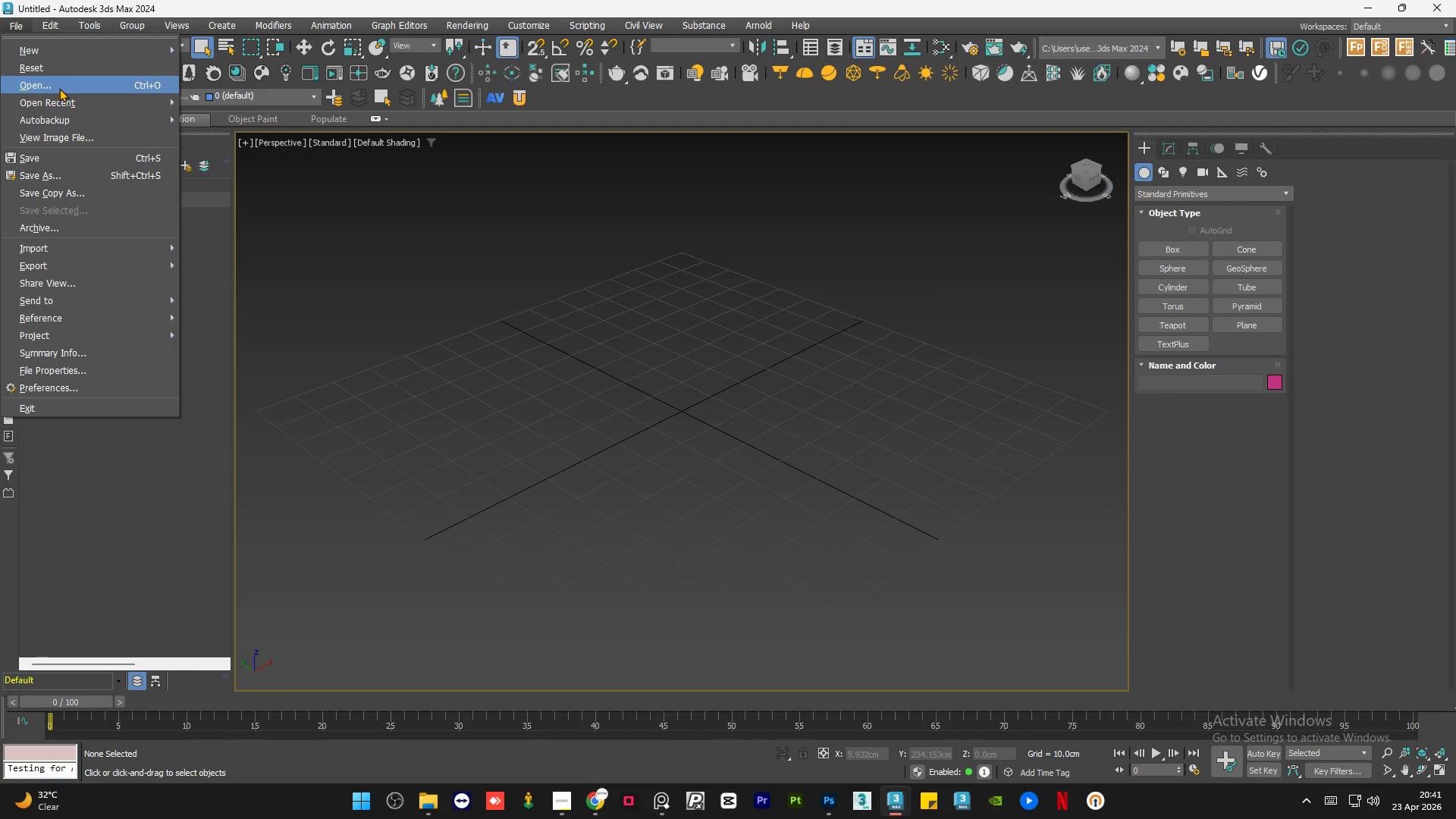 
left_click([59, 88])
 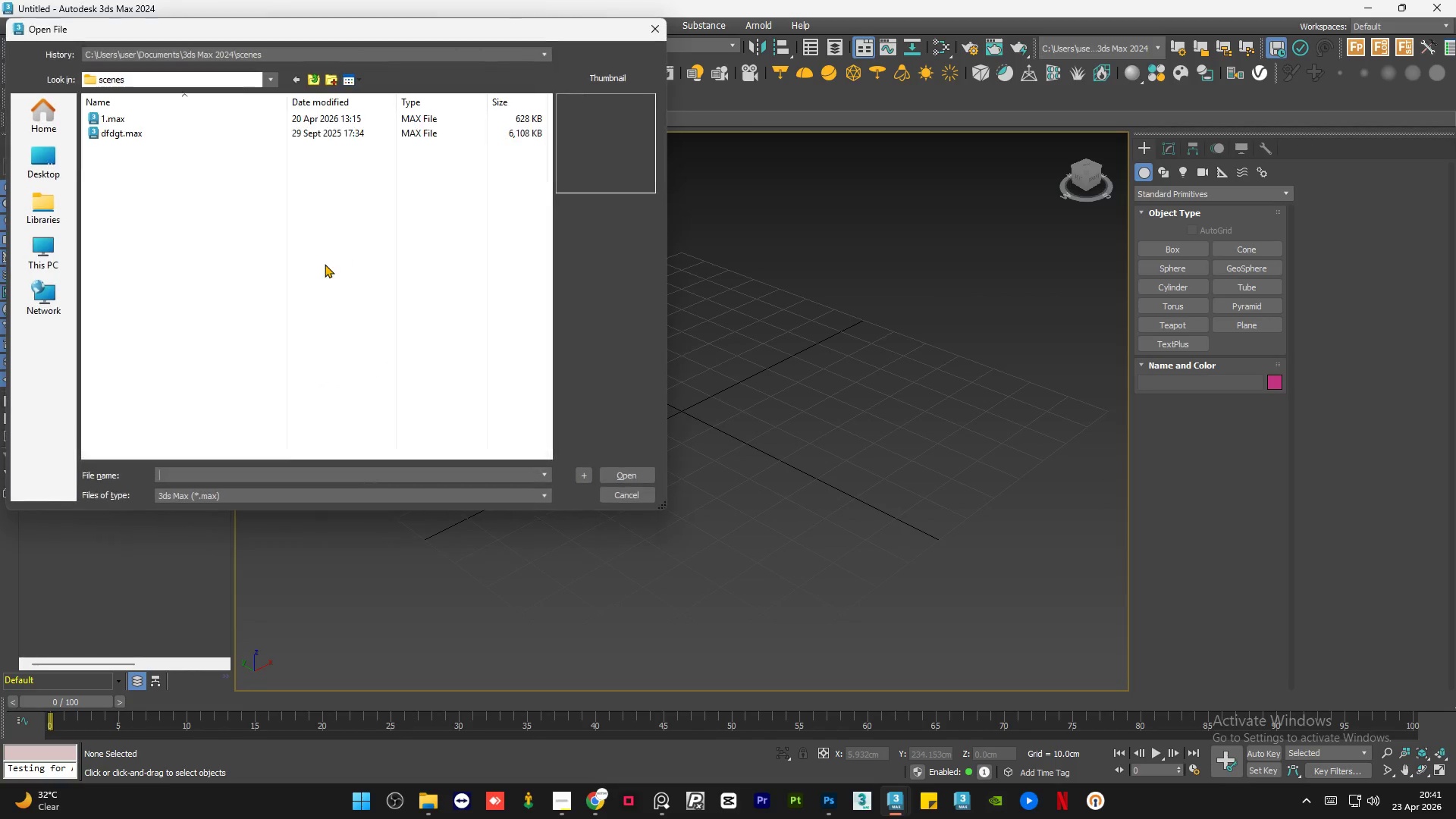 
left_click([261, 313])
 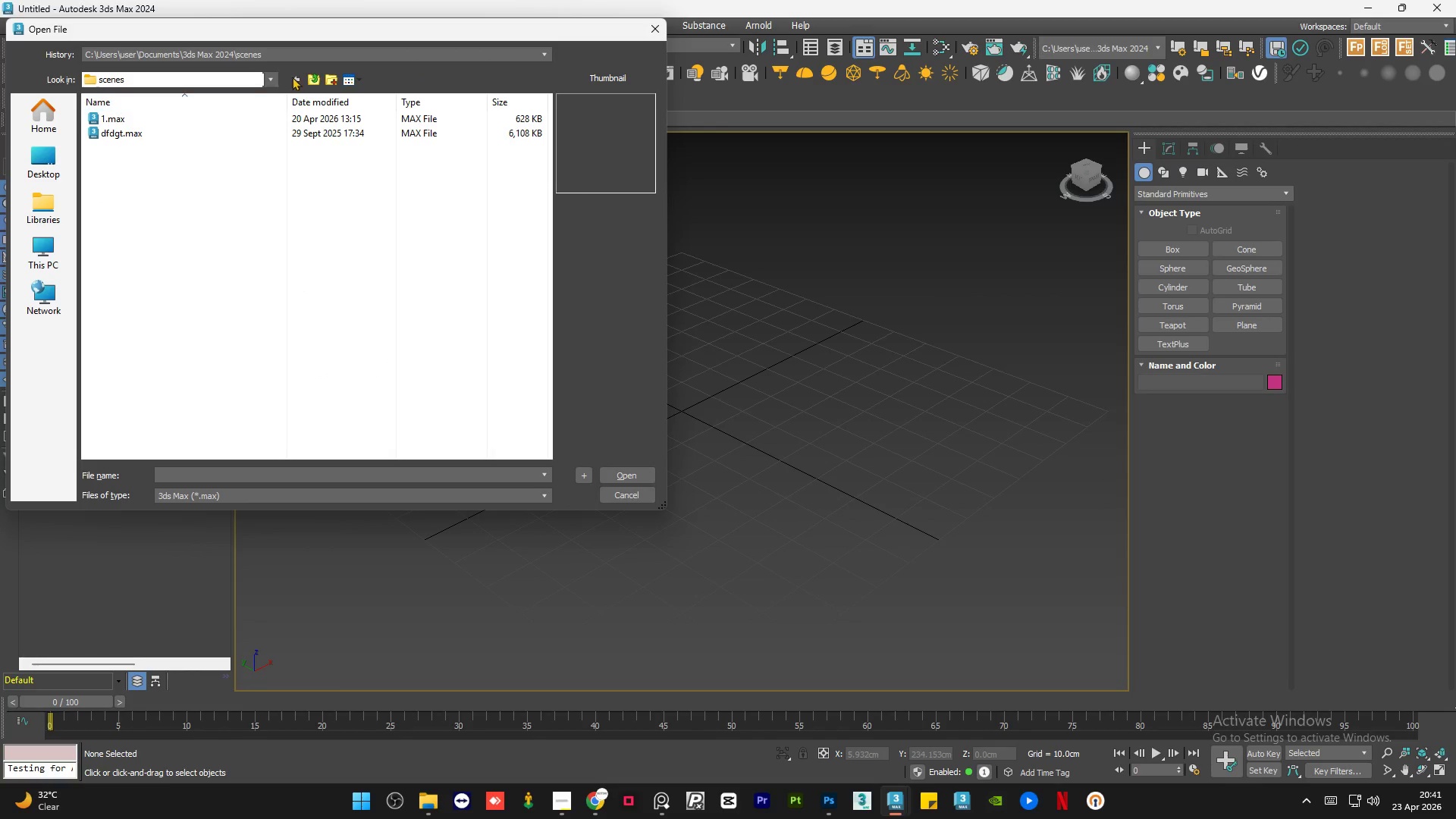 
left_click([306, 57])
 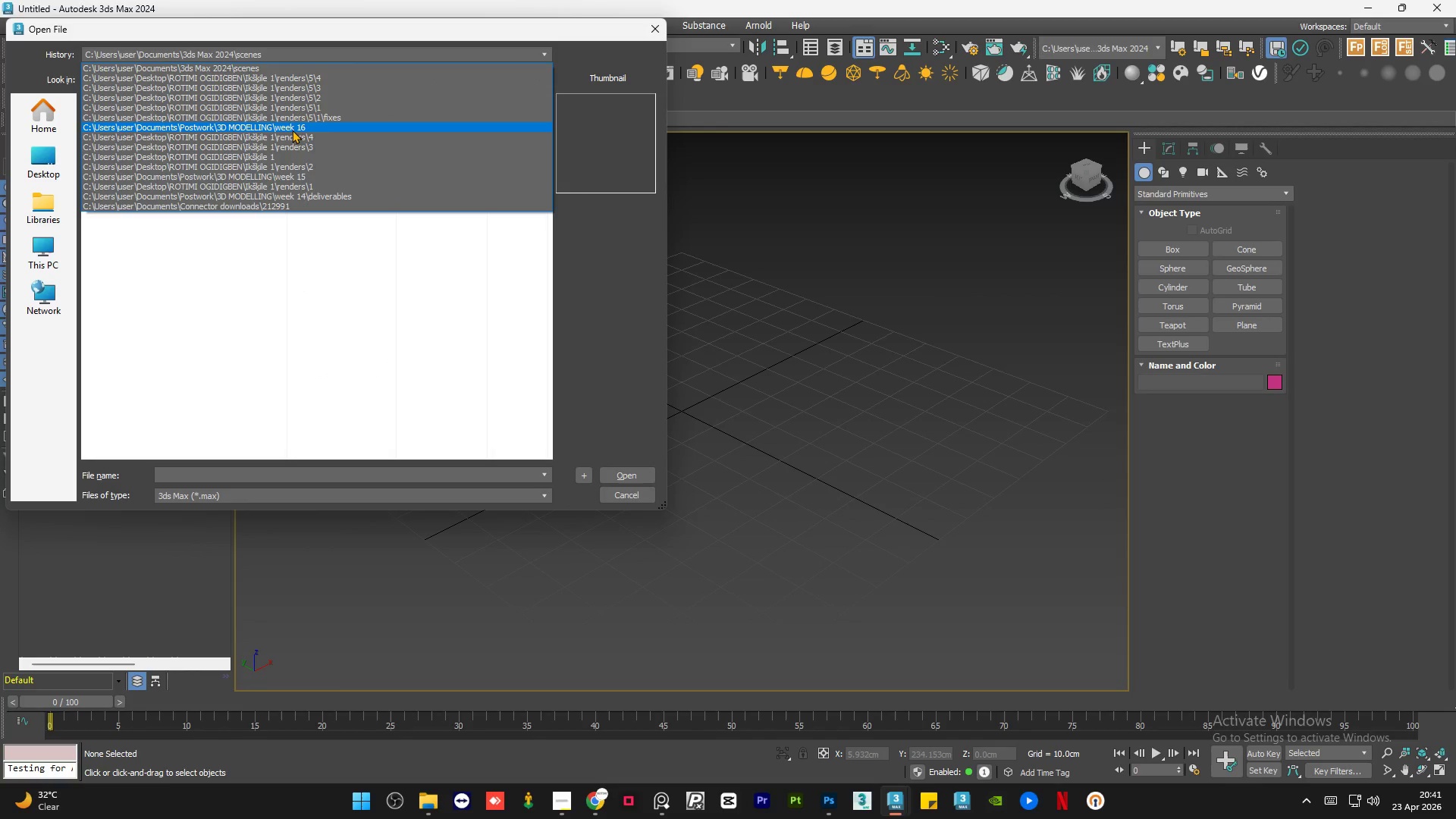 
wait(6.44)
 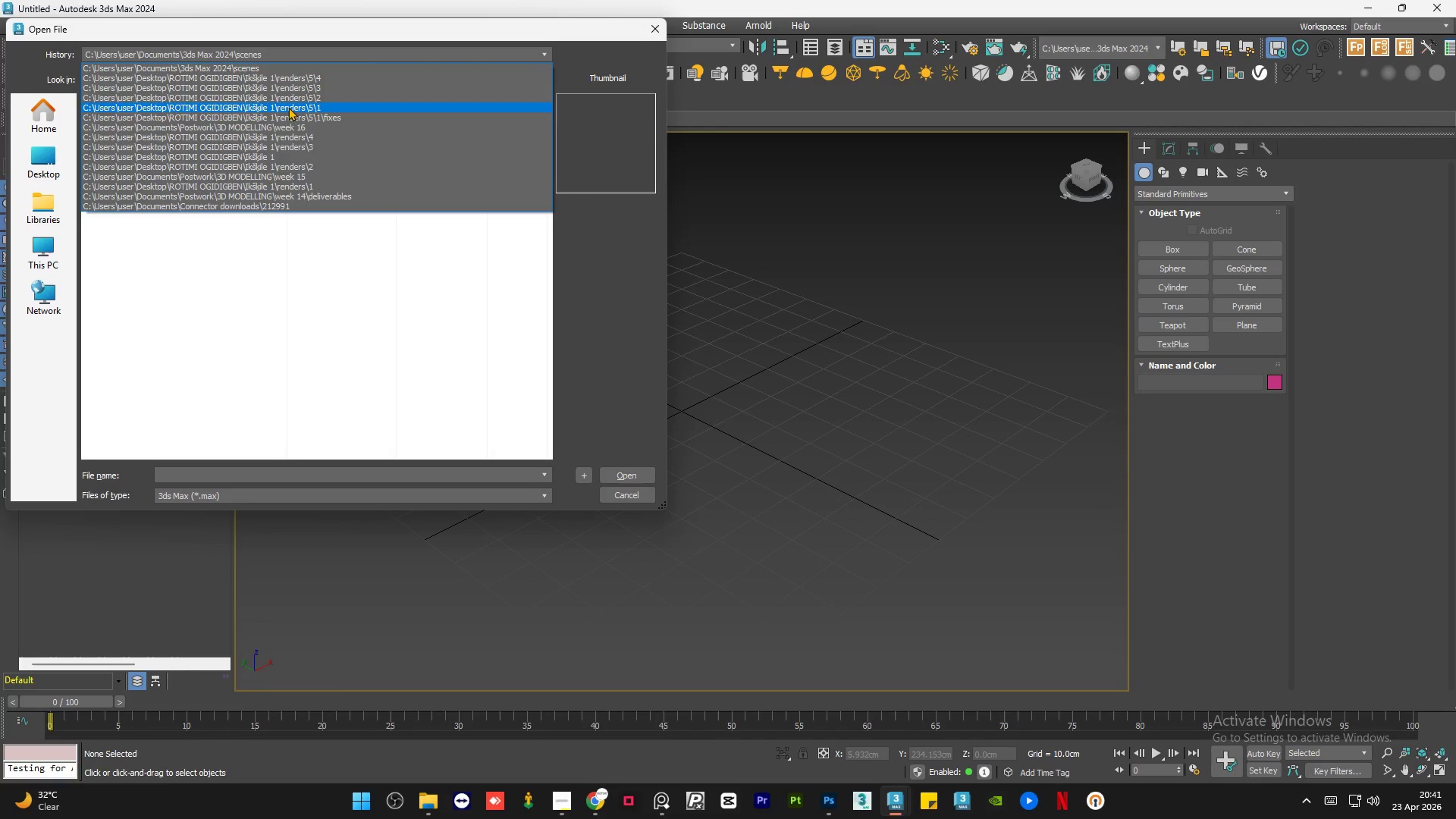 
left_click([297, 284])
 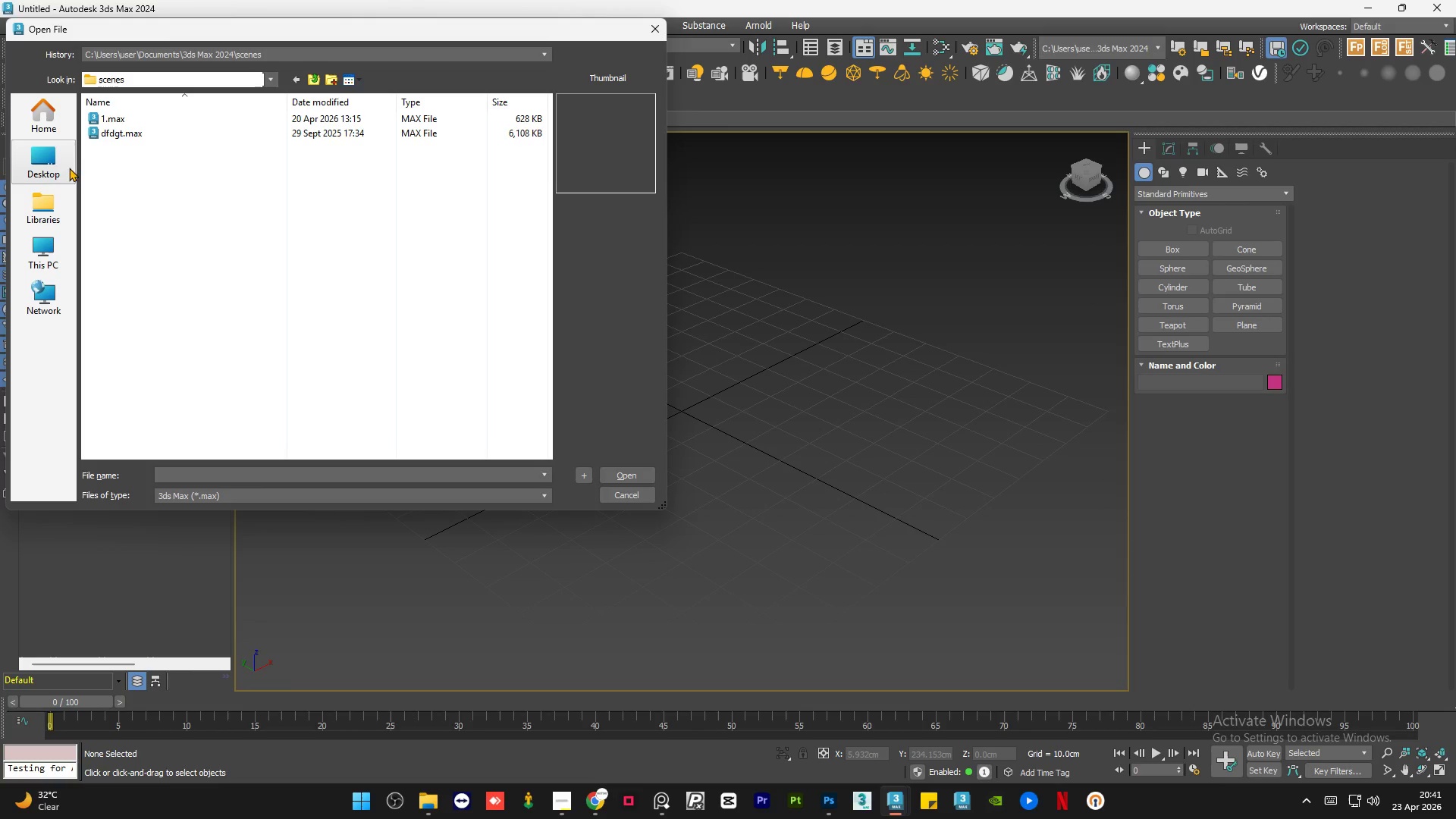 
left_click([55, 164])
 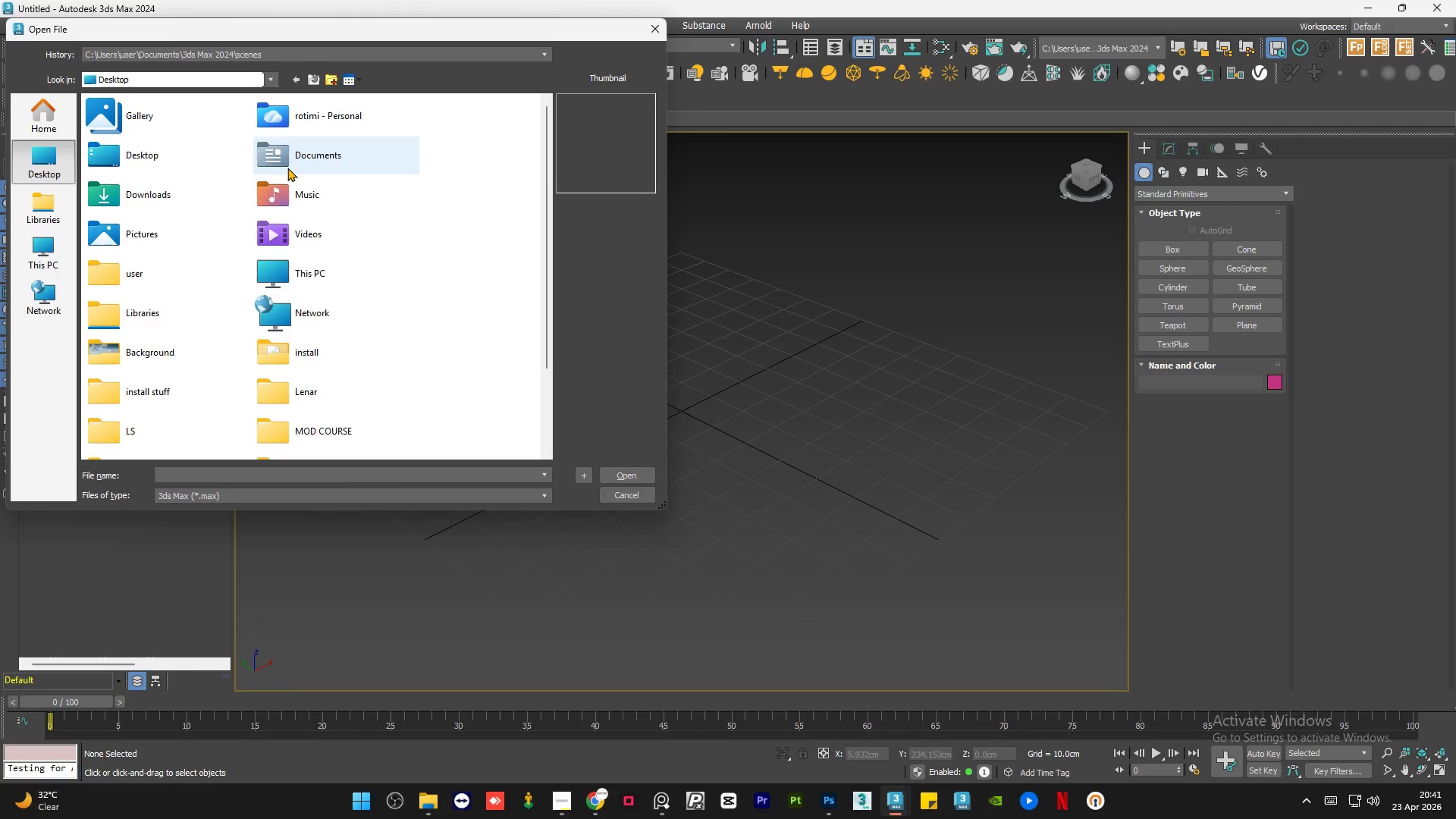 
double_click([287, 167])
 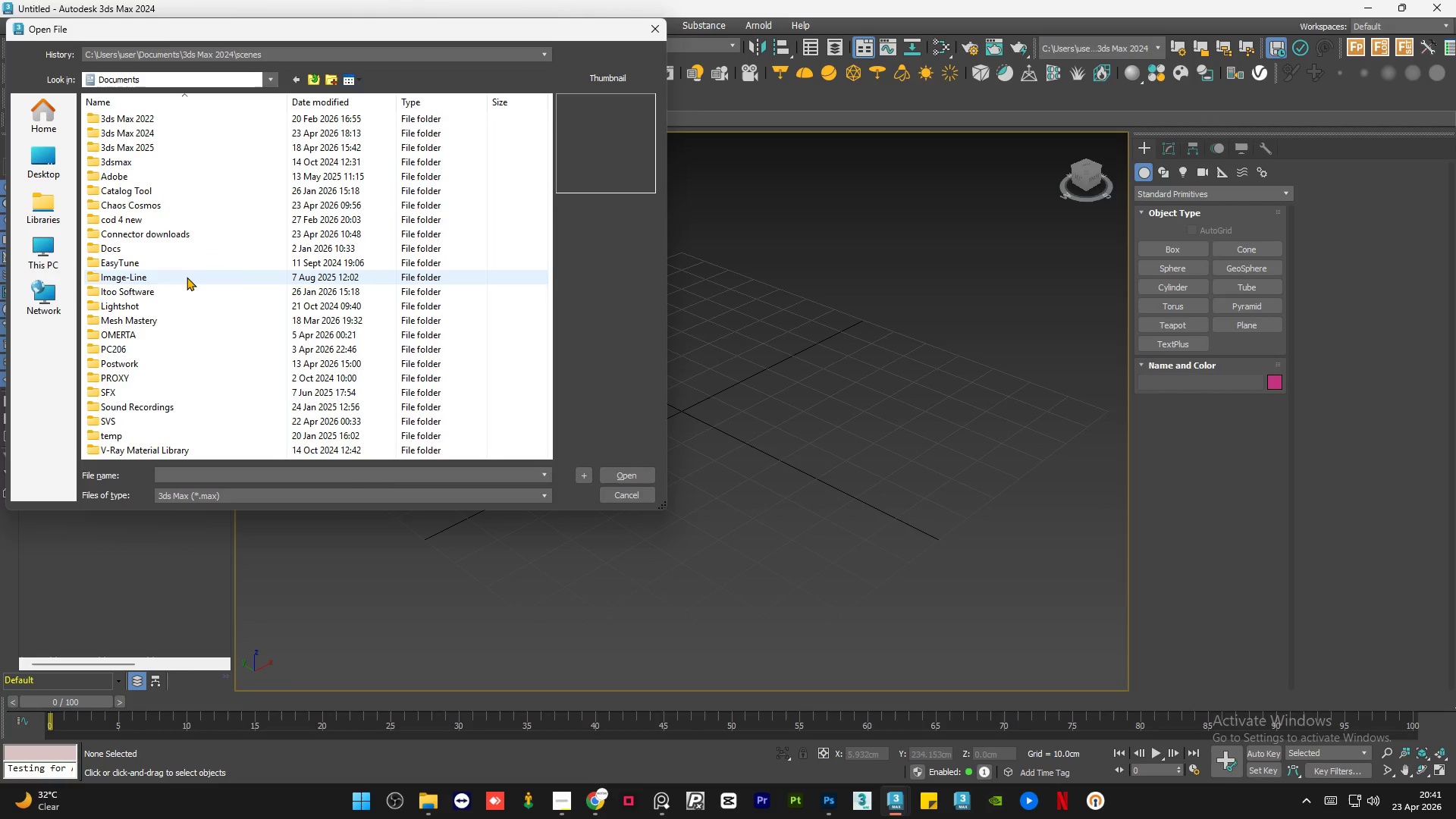 
scroll: coordinate [183, 284], scroll_direction: down, amount: 5.0
 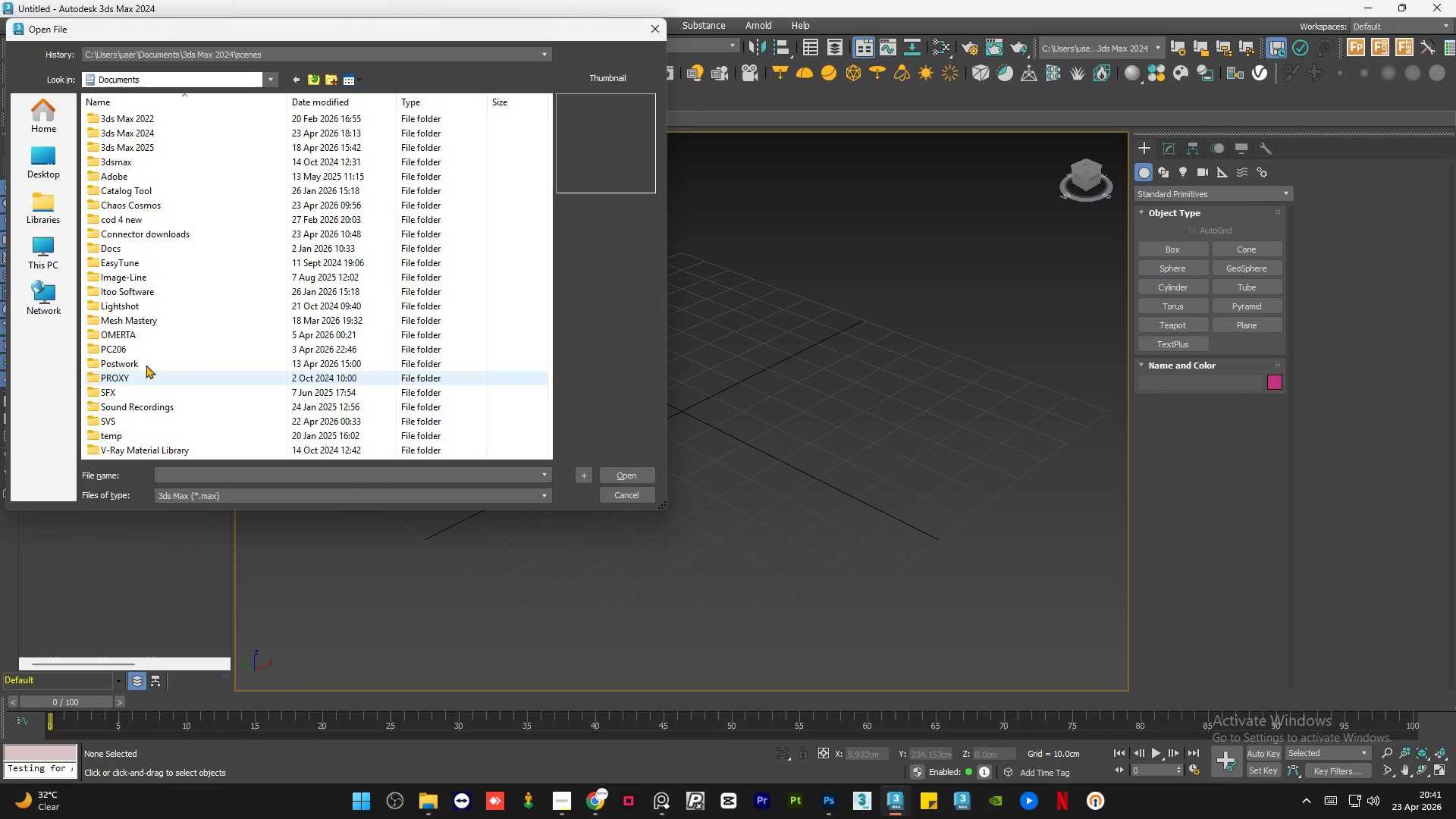 
double_click([146, 364])
 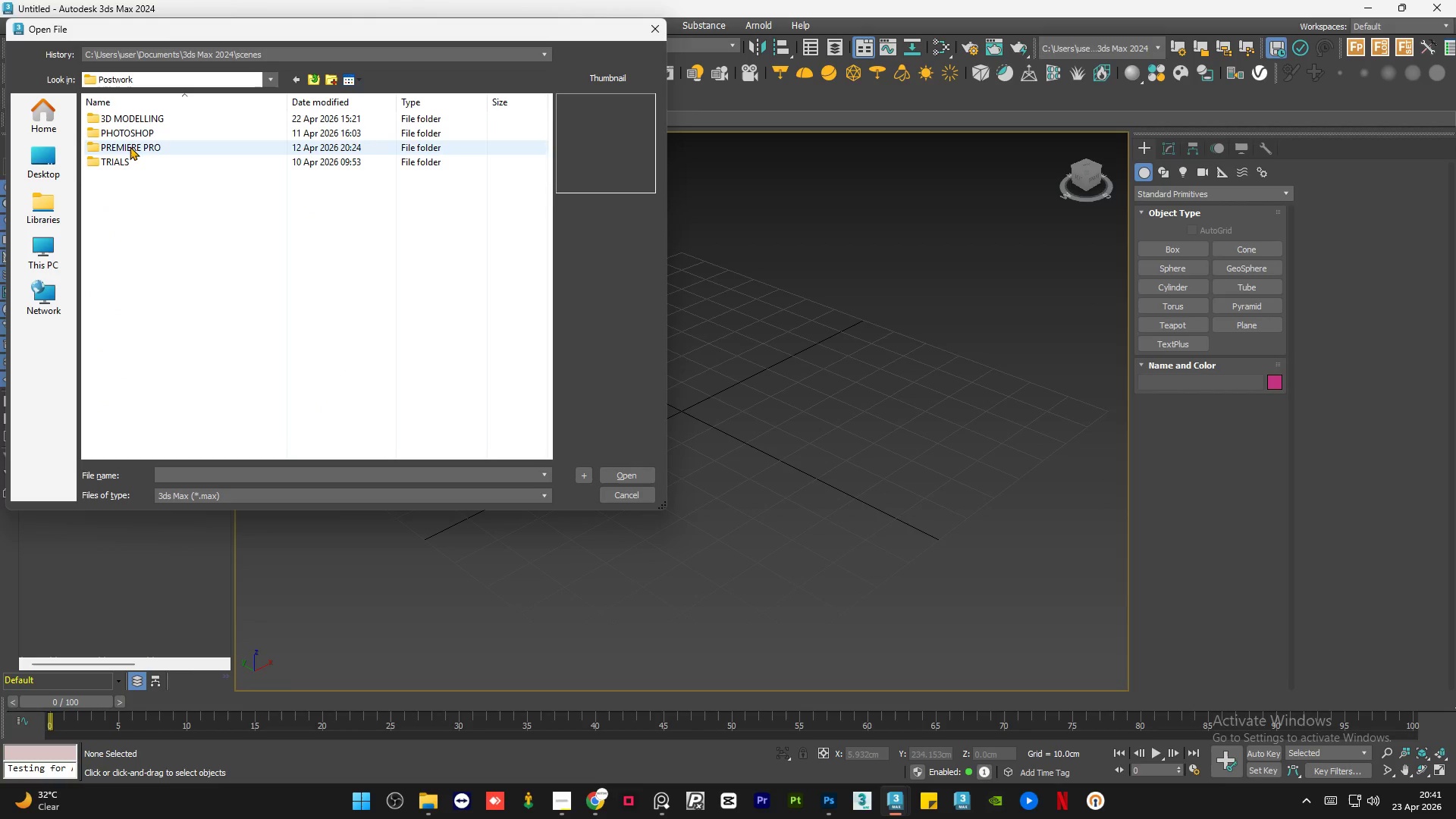 
left_click([130, 143])
 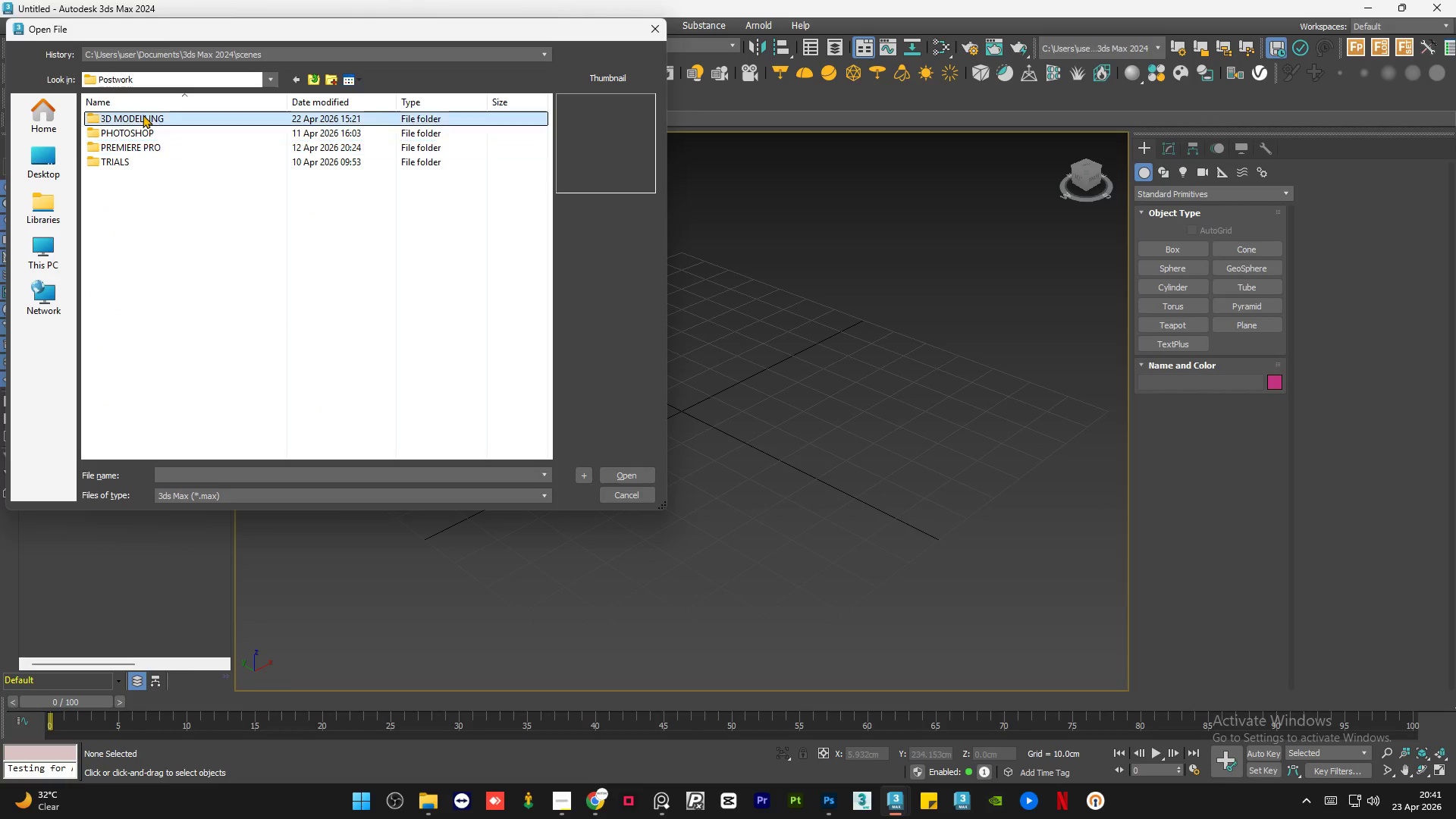 
double_click([143, 115])
 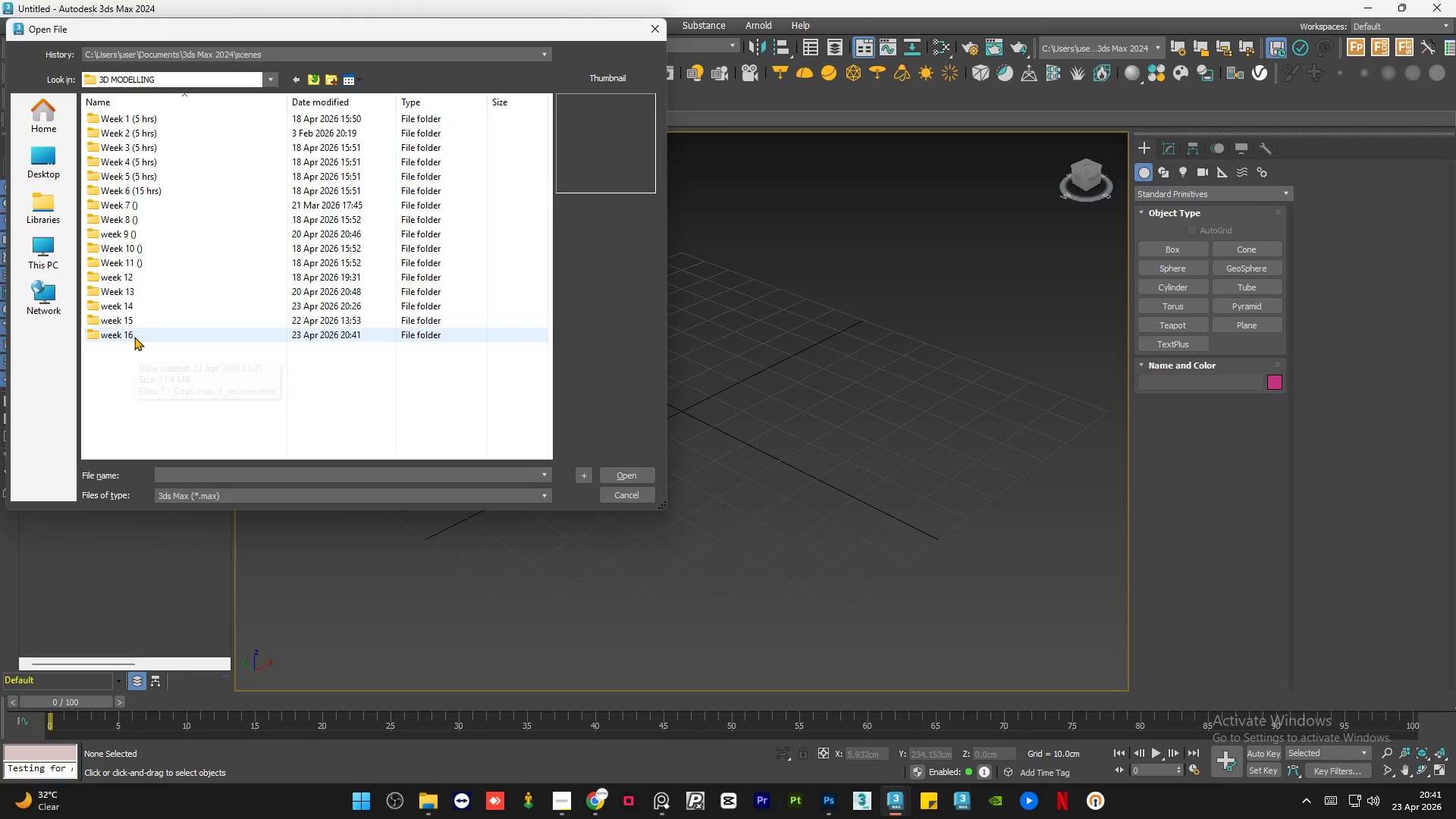 
double_click([133, 337])
 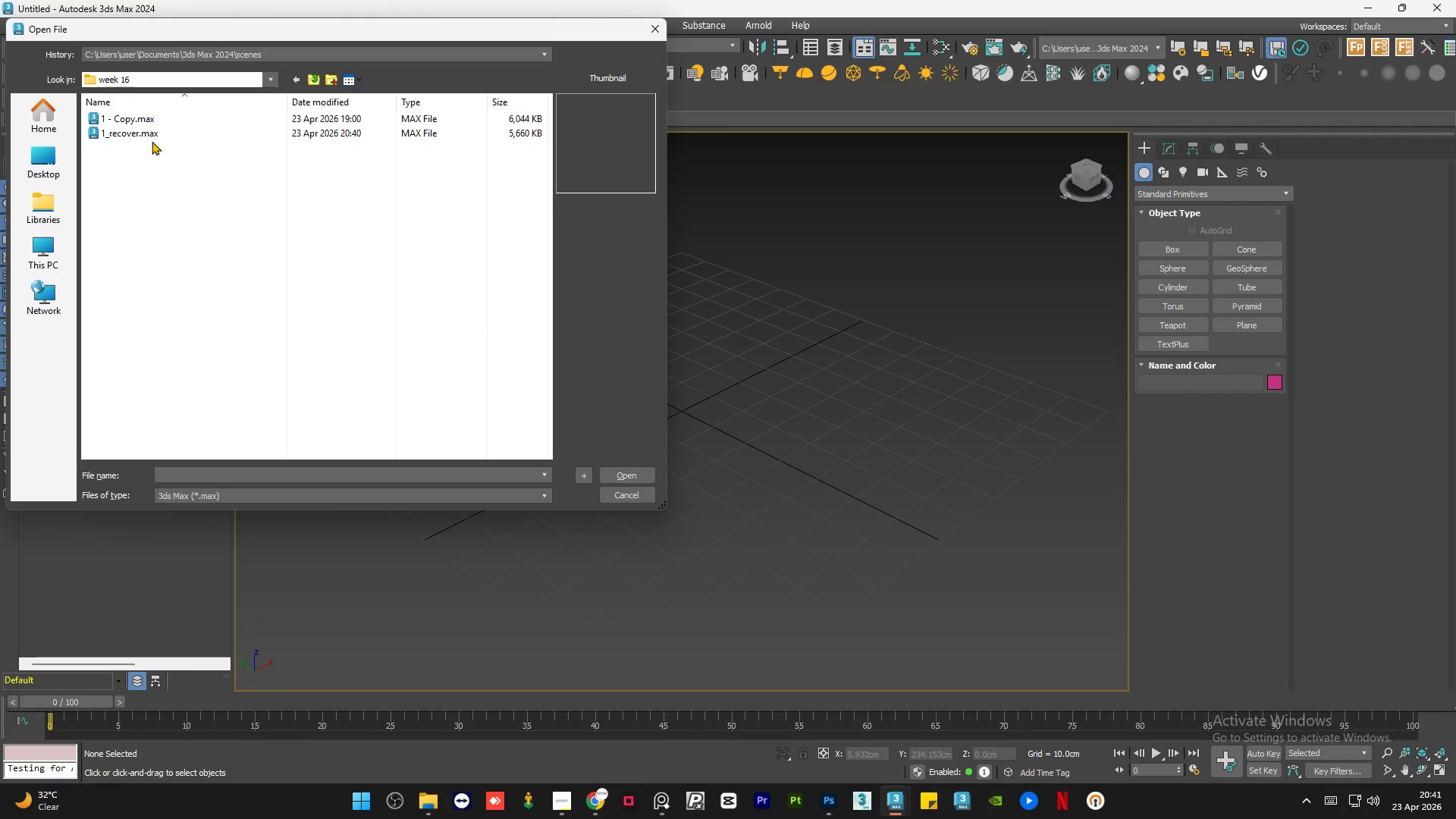 
left_click([155, 124])
 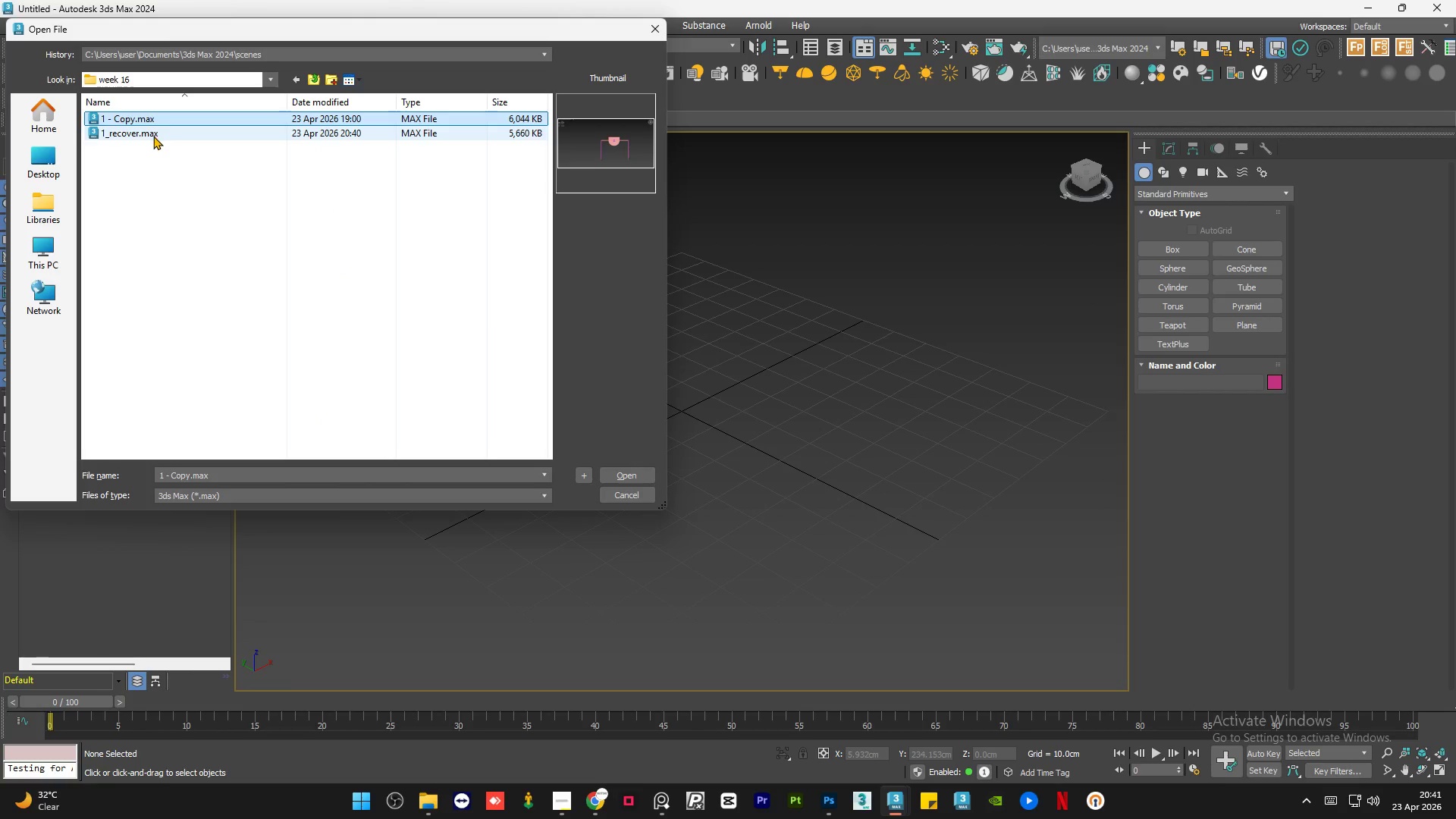 
left_click([153, 136])
 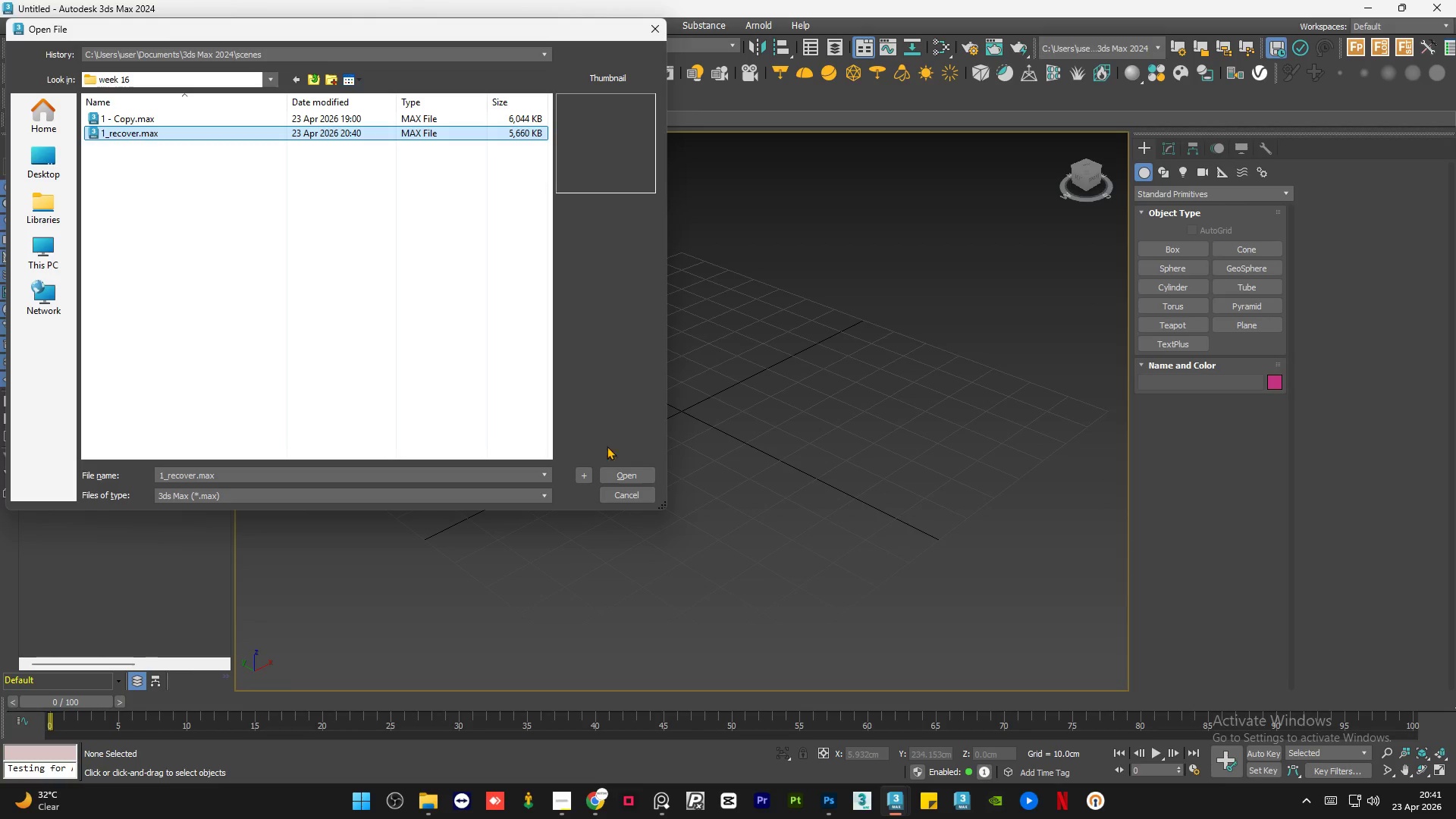 
left_click([640, 476])
 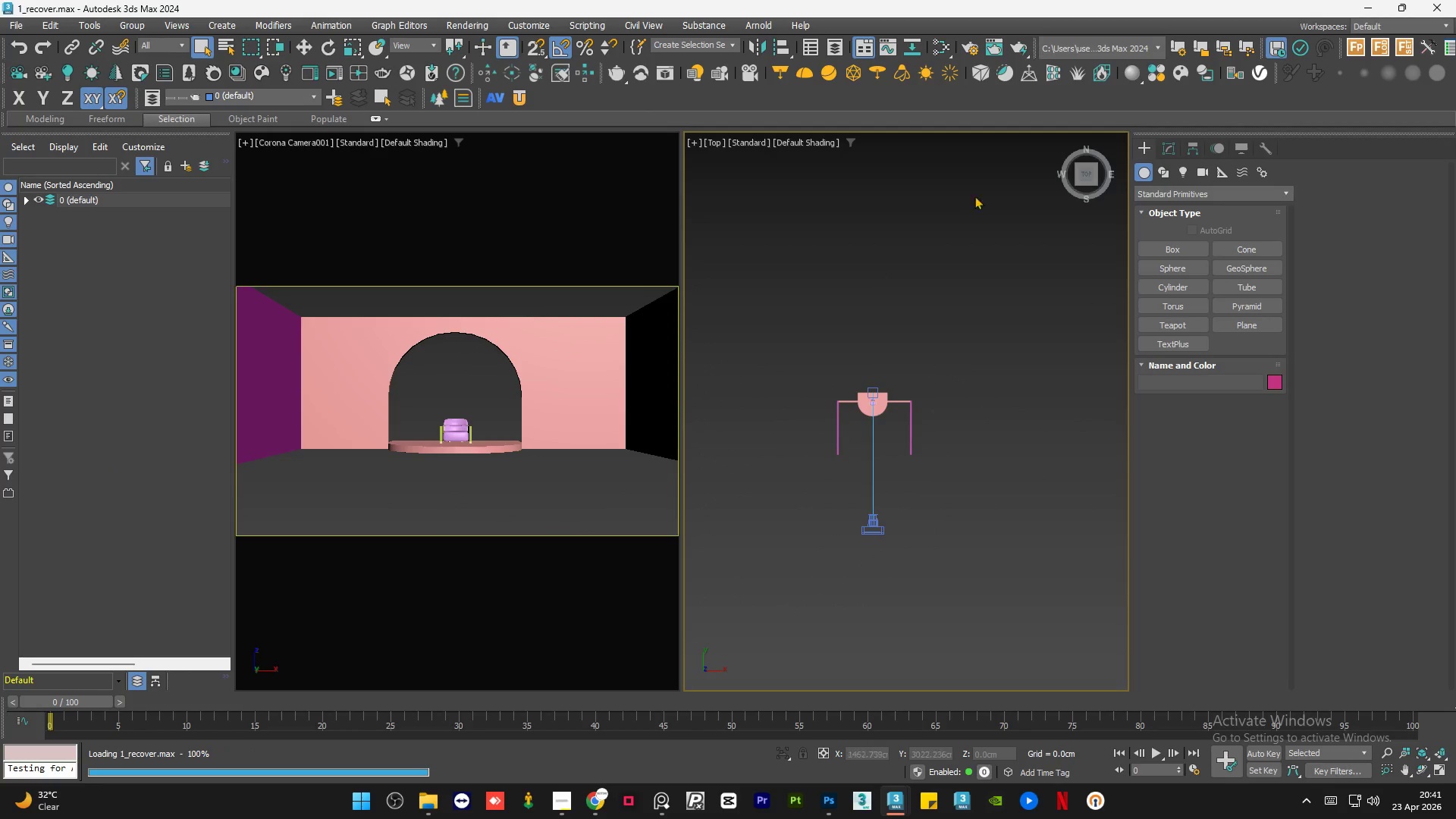 
left_click([1083, 172])
 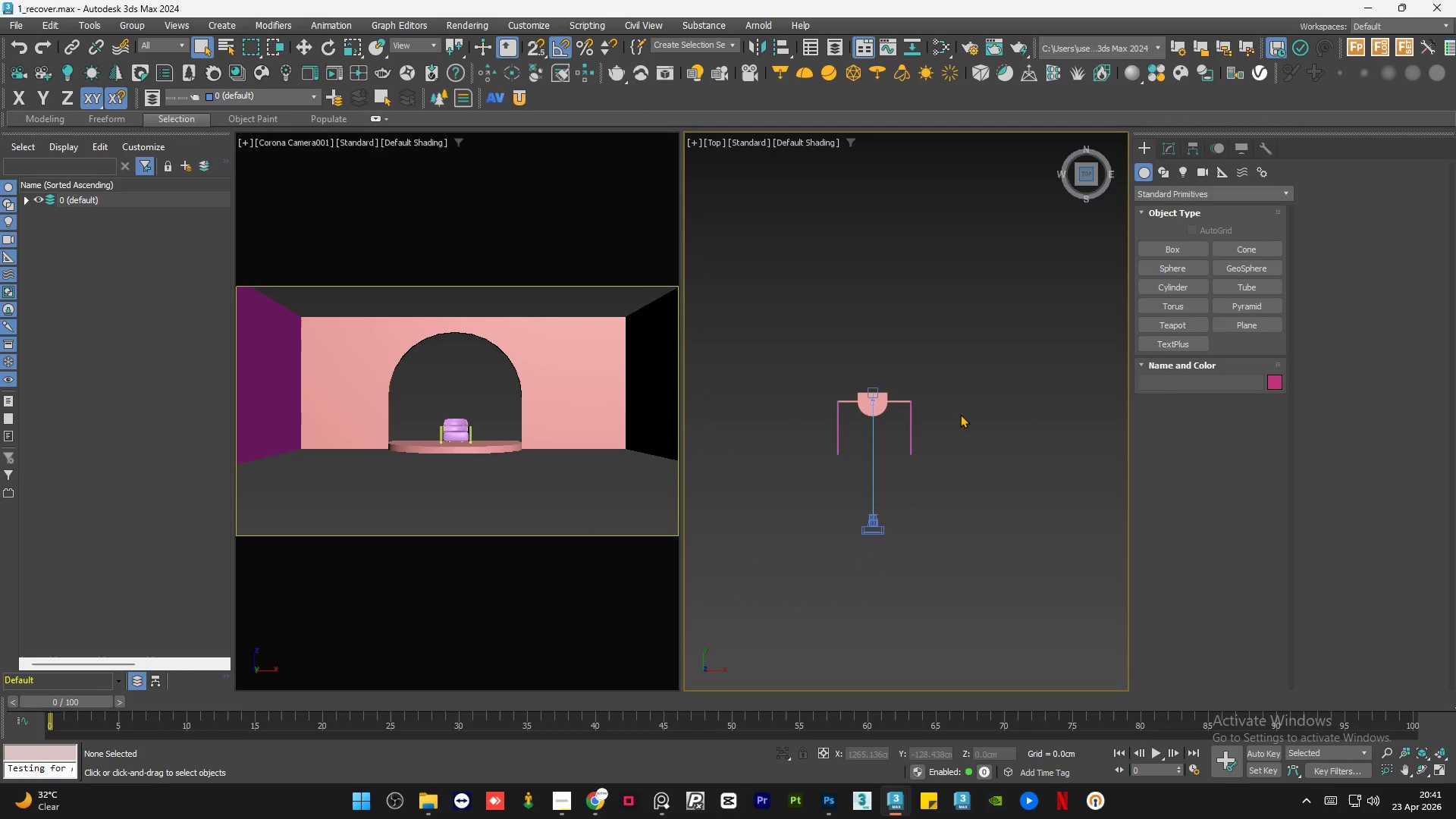 
left_click_drag(start_coordinate=[942, 433], to_coordinate=[902, 447])
 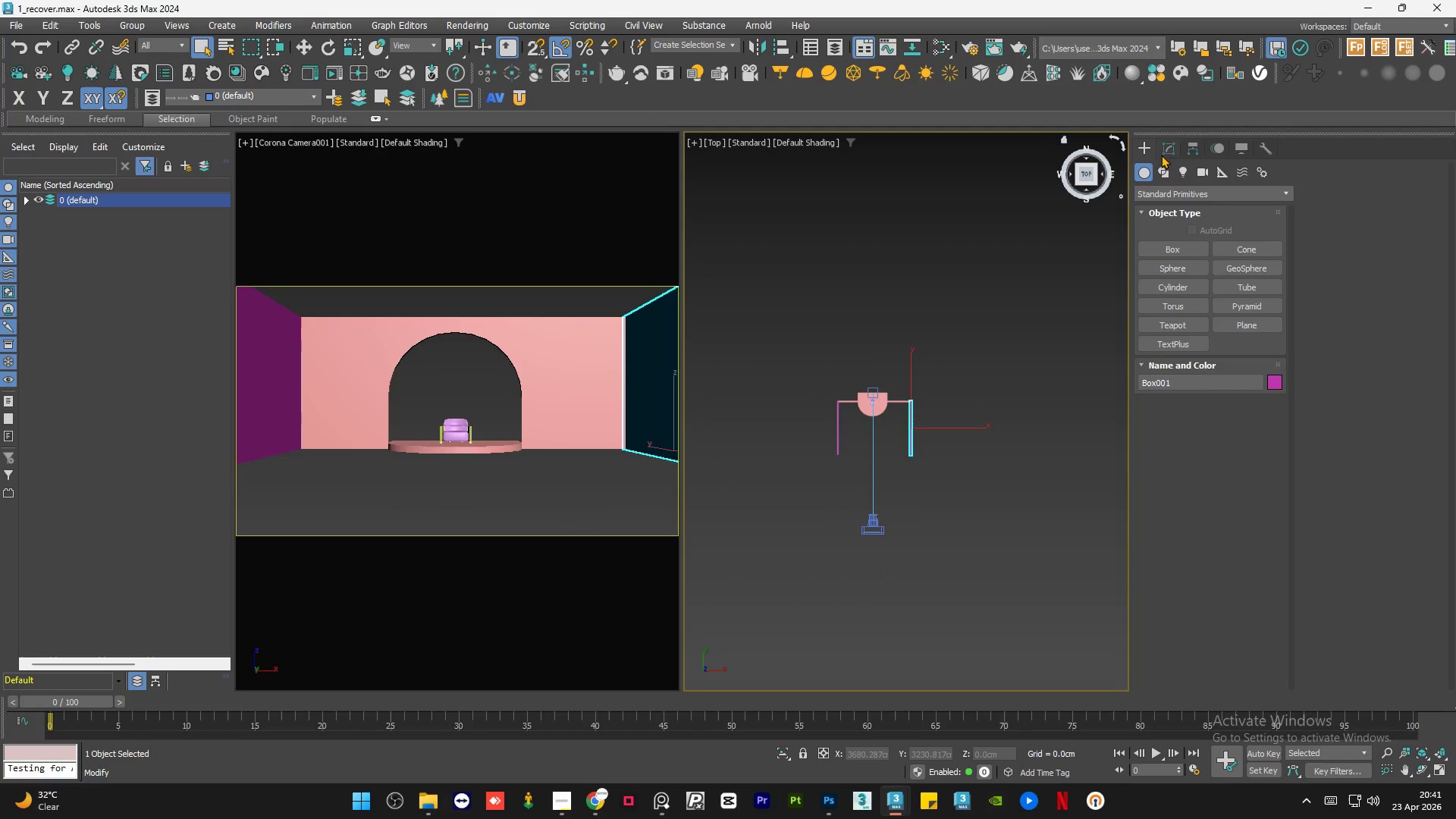 
left_click([1169, 150])
 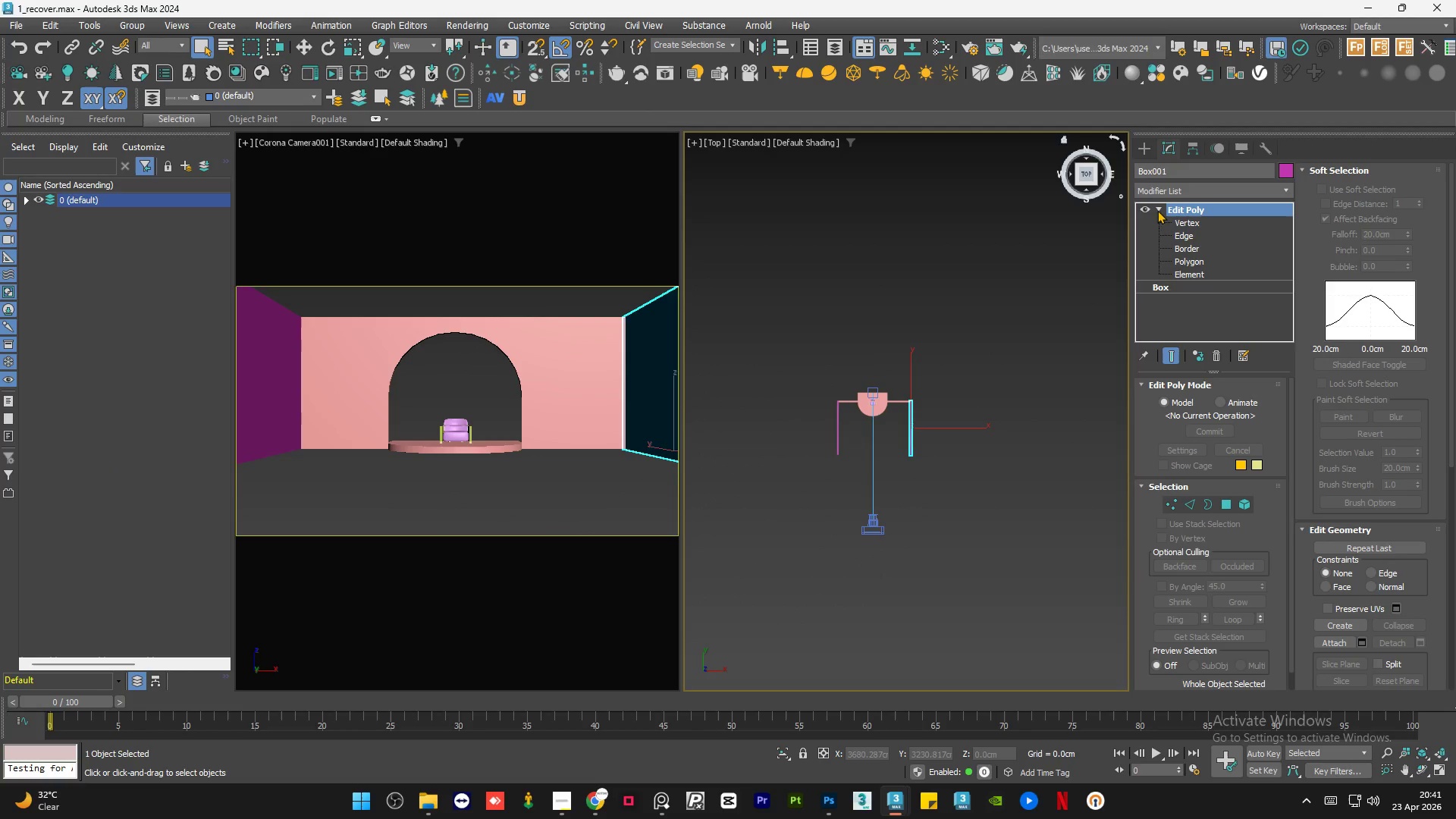 
double_click([1184, 225])
 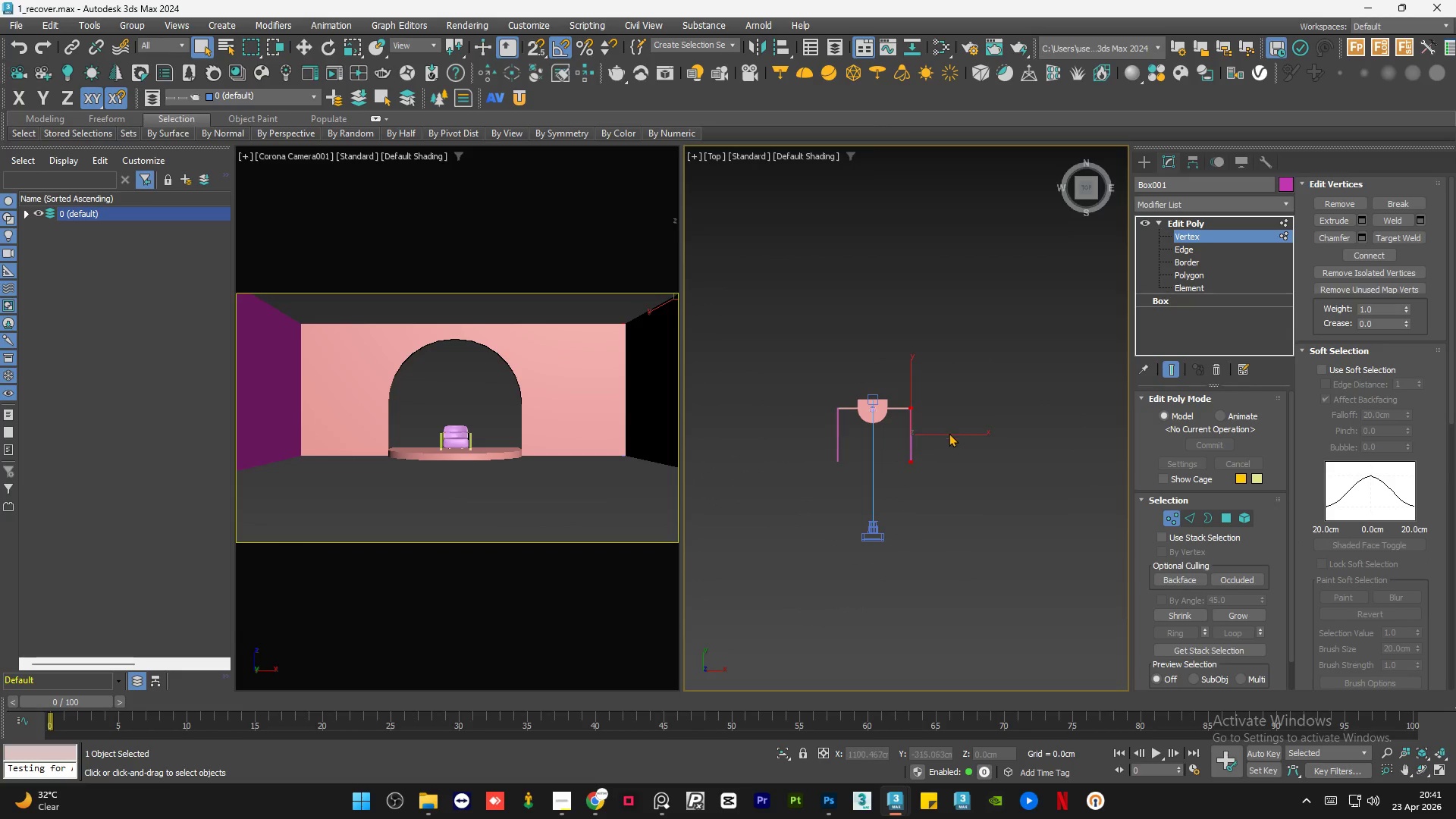 
left_click_drag(start_coordinate=[930, 447], to_coordinate=[900, 479])
 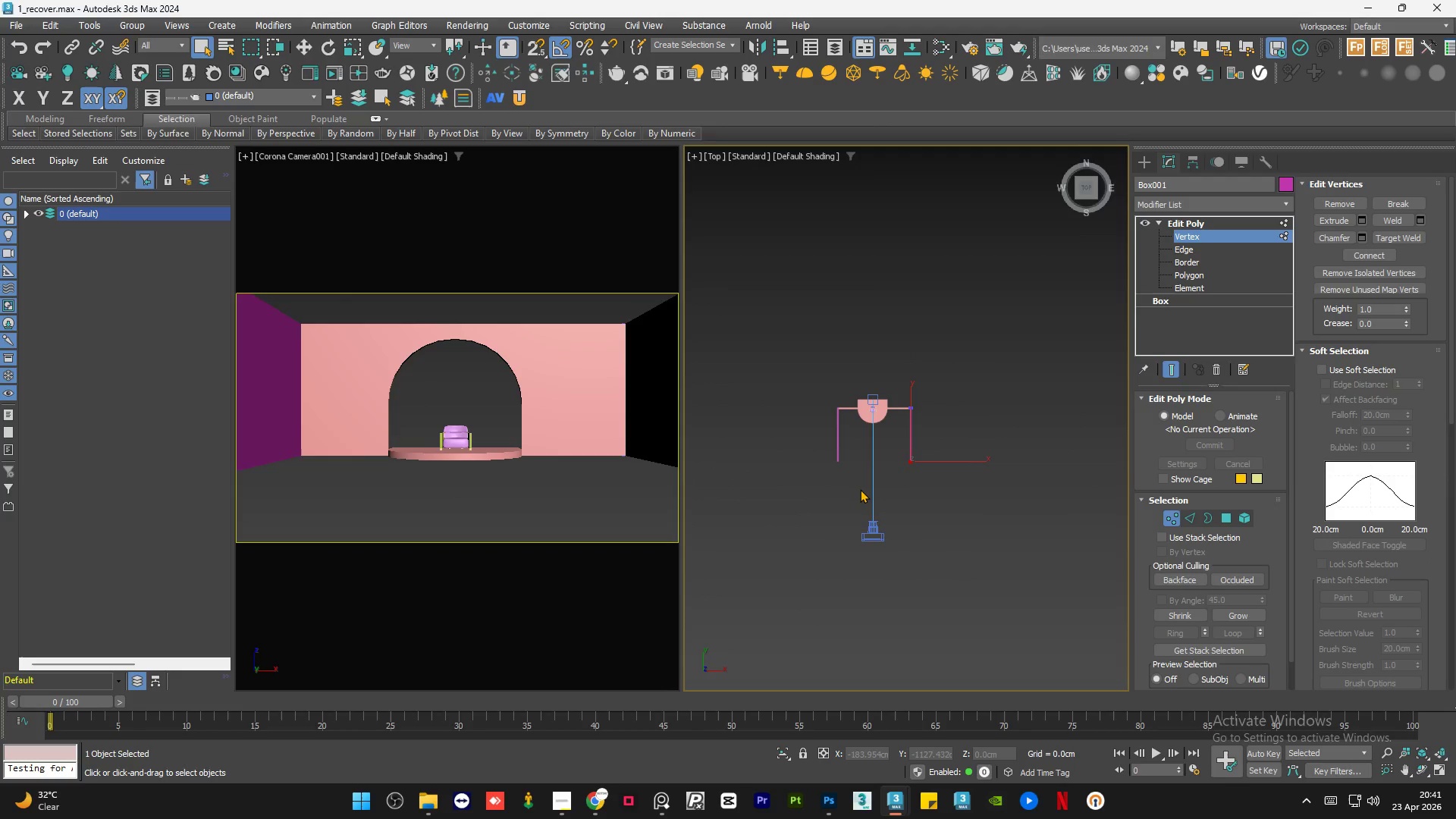 
scroll: coordinate [860, 489], scroll_direction: up, amount: 1.0
 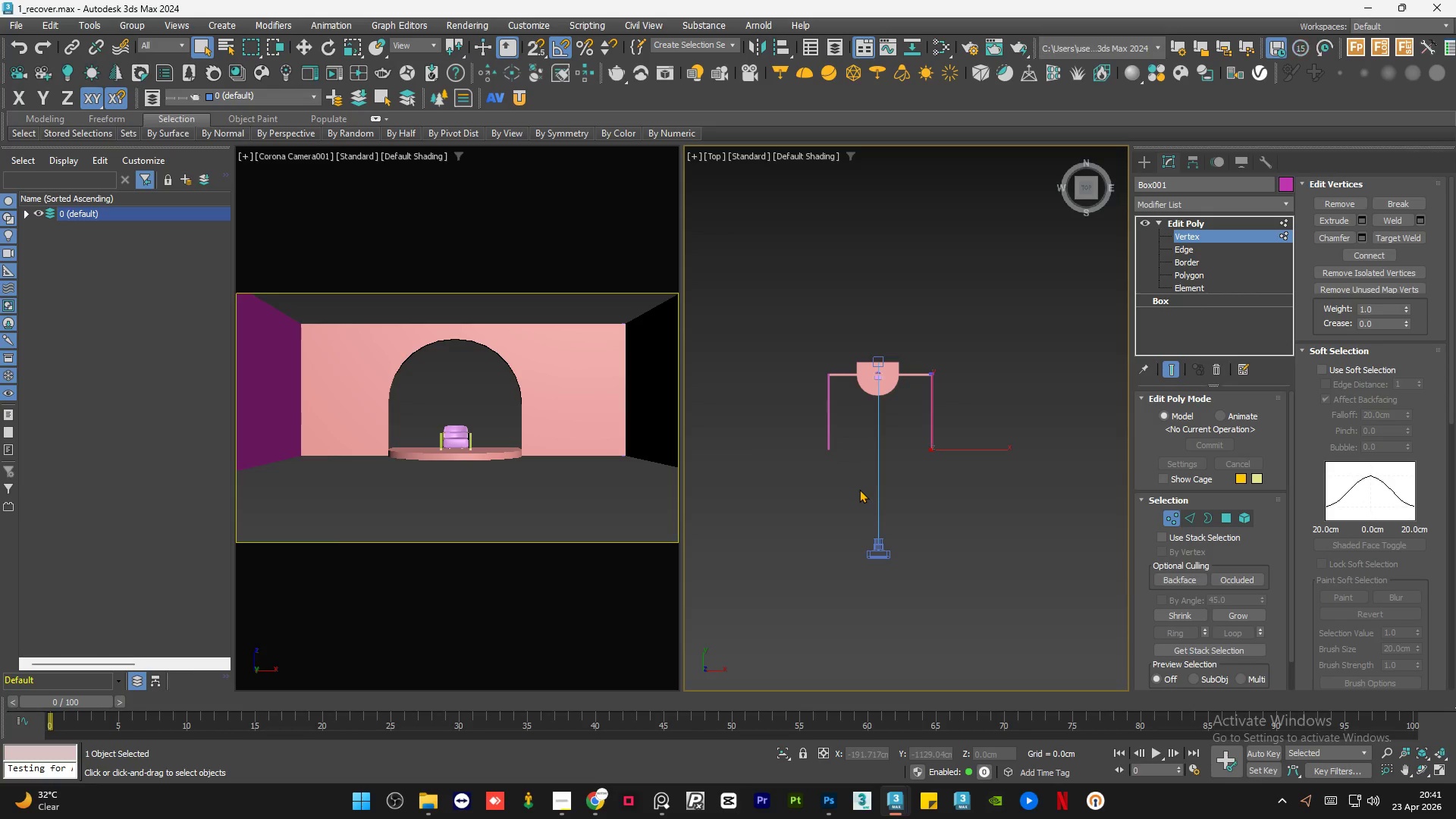 
key(W)
 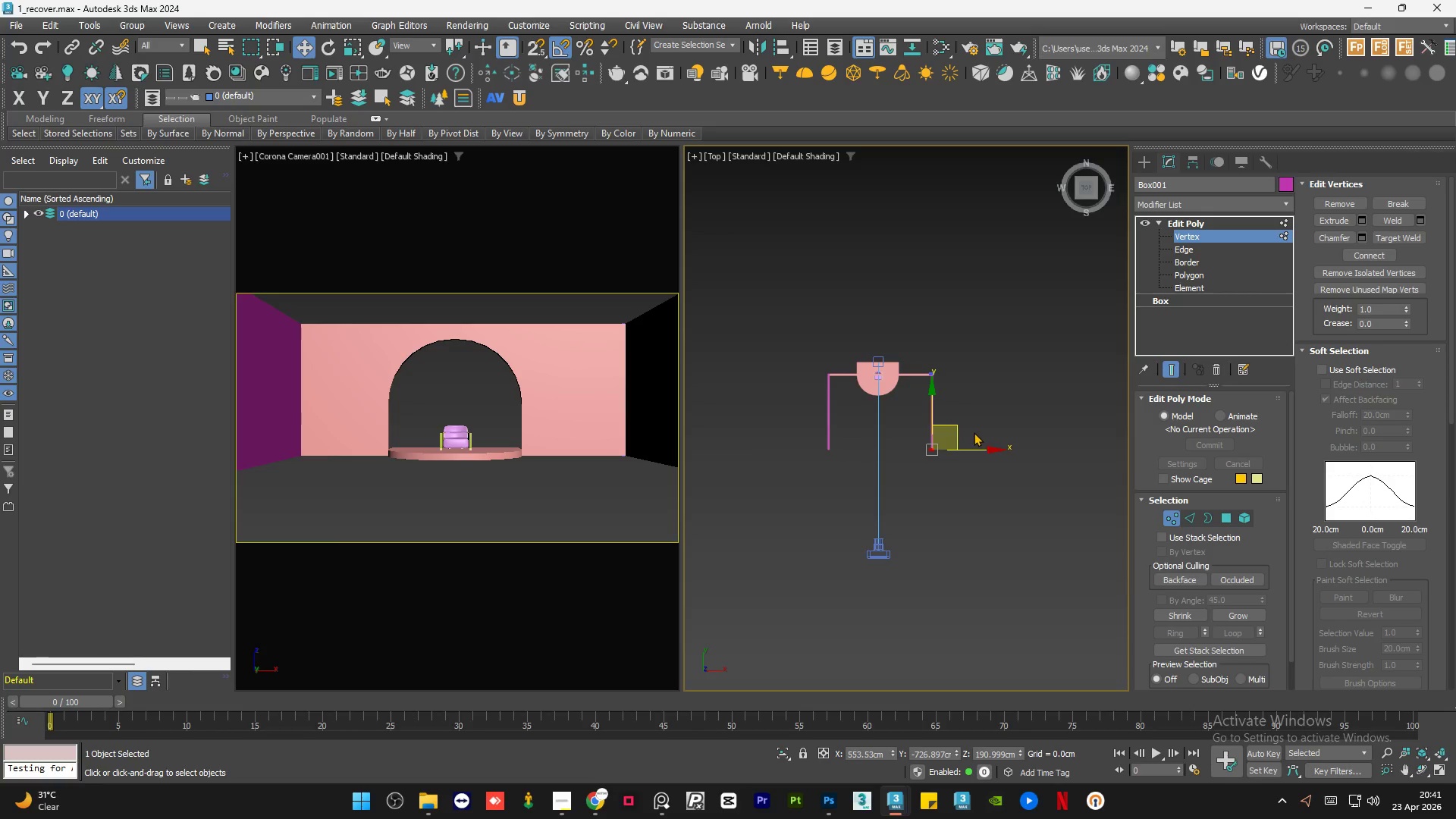 
left_click_drag(start_coordinate=[932, 416], to_coordinate=[939, 421])
 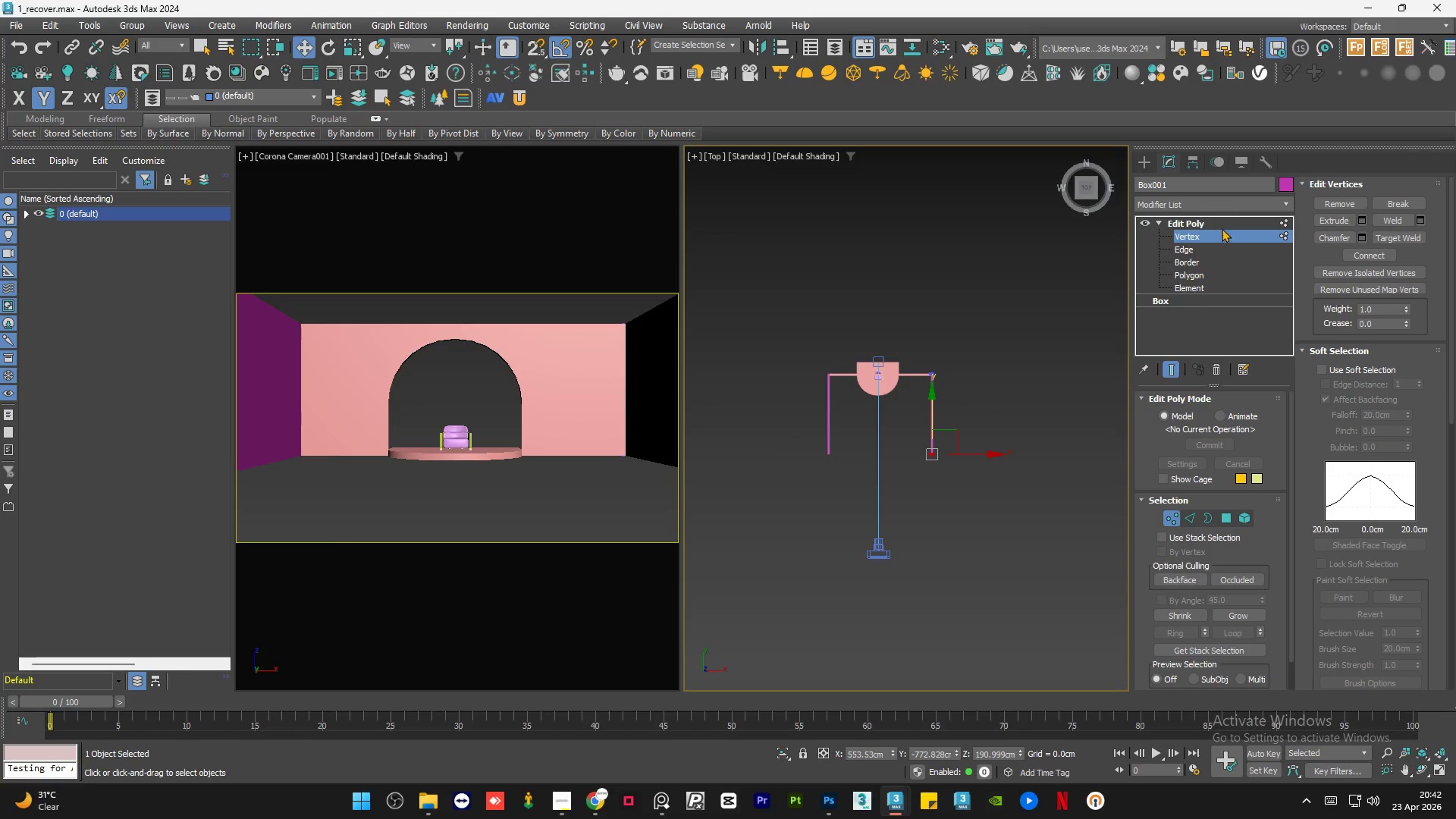 
left_click([1219, 223])
 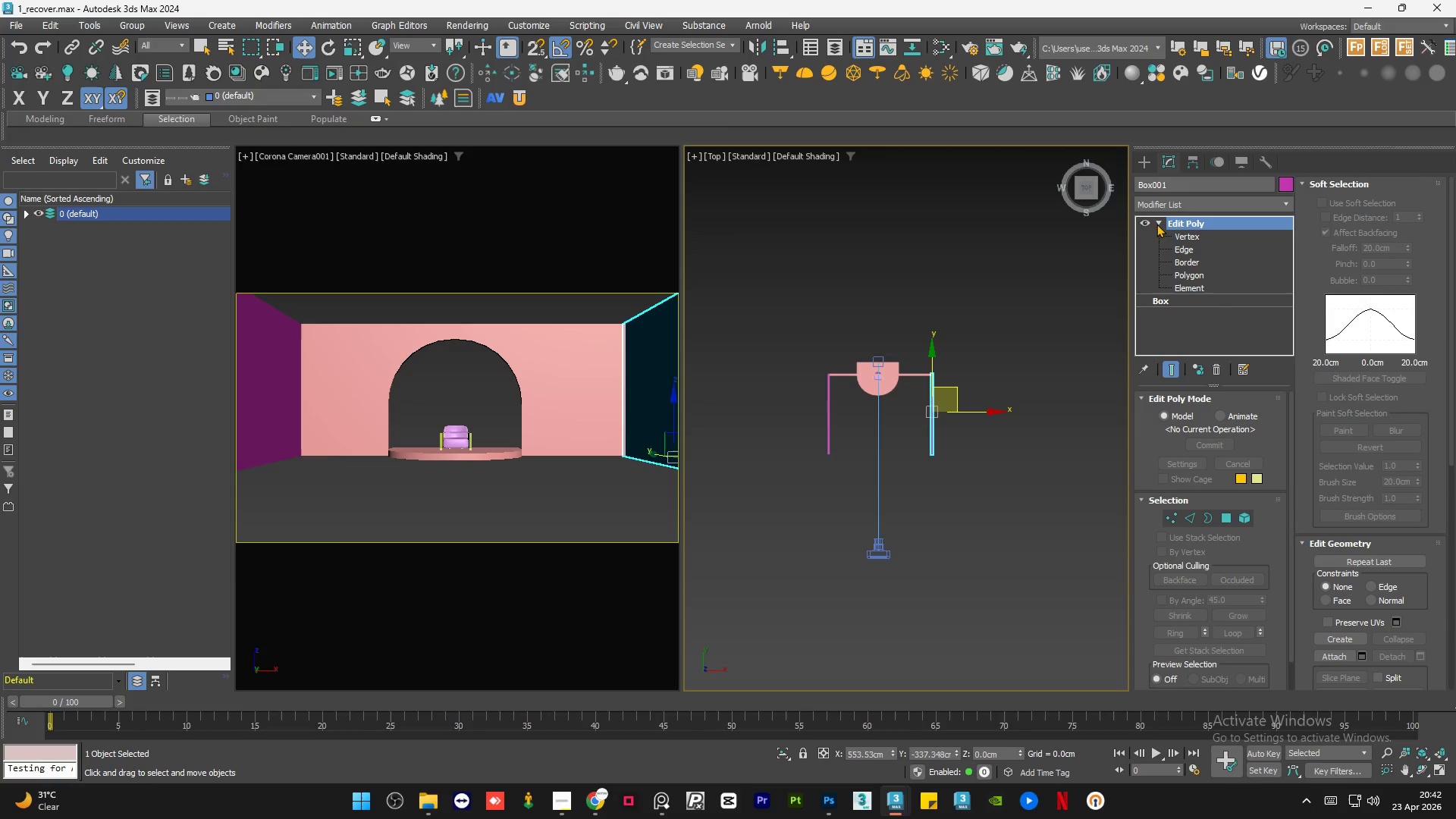 
left_click([1158, 222])
 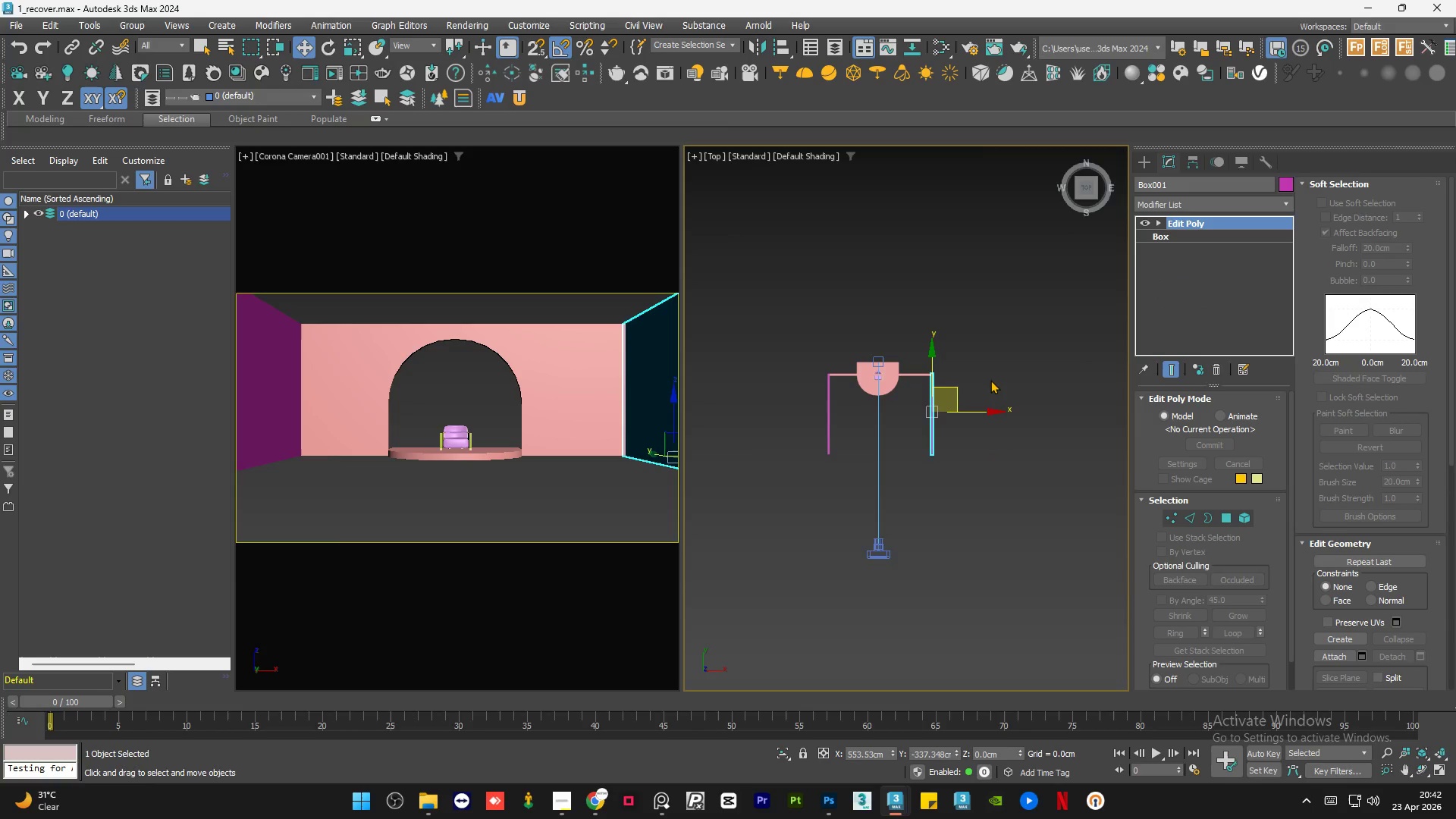 
scroll: coordinate [942, 402], scroll_direction: up, amount: 2.0
 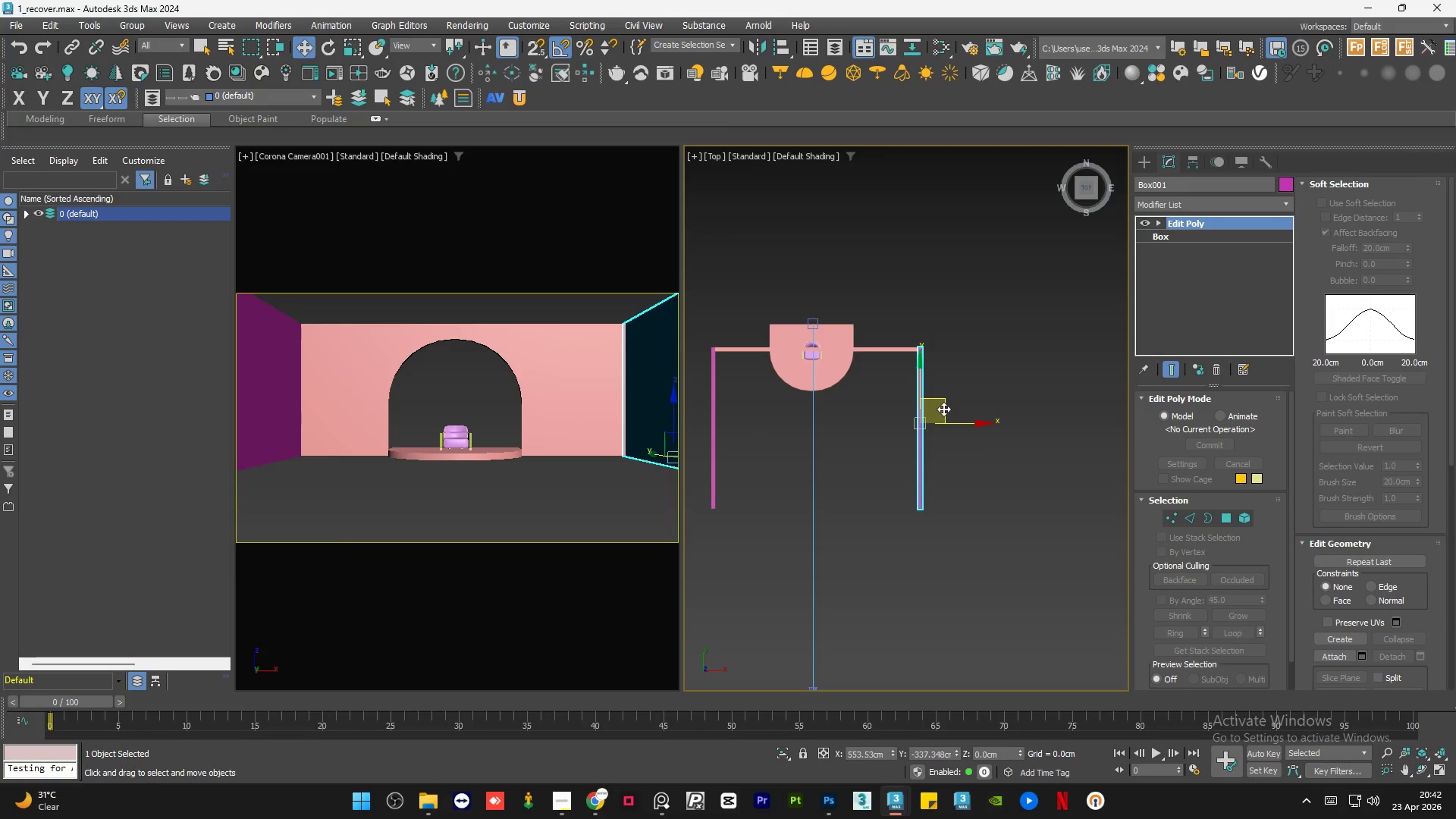 
key(E)
 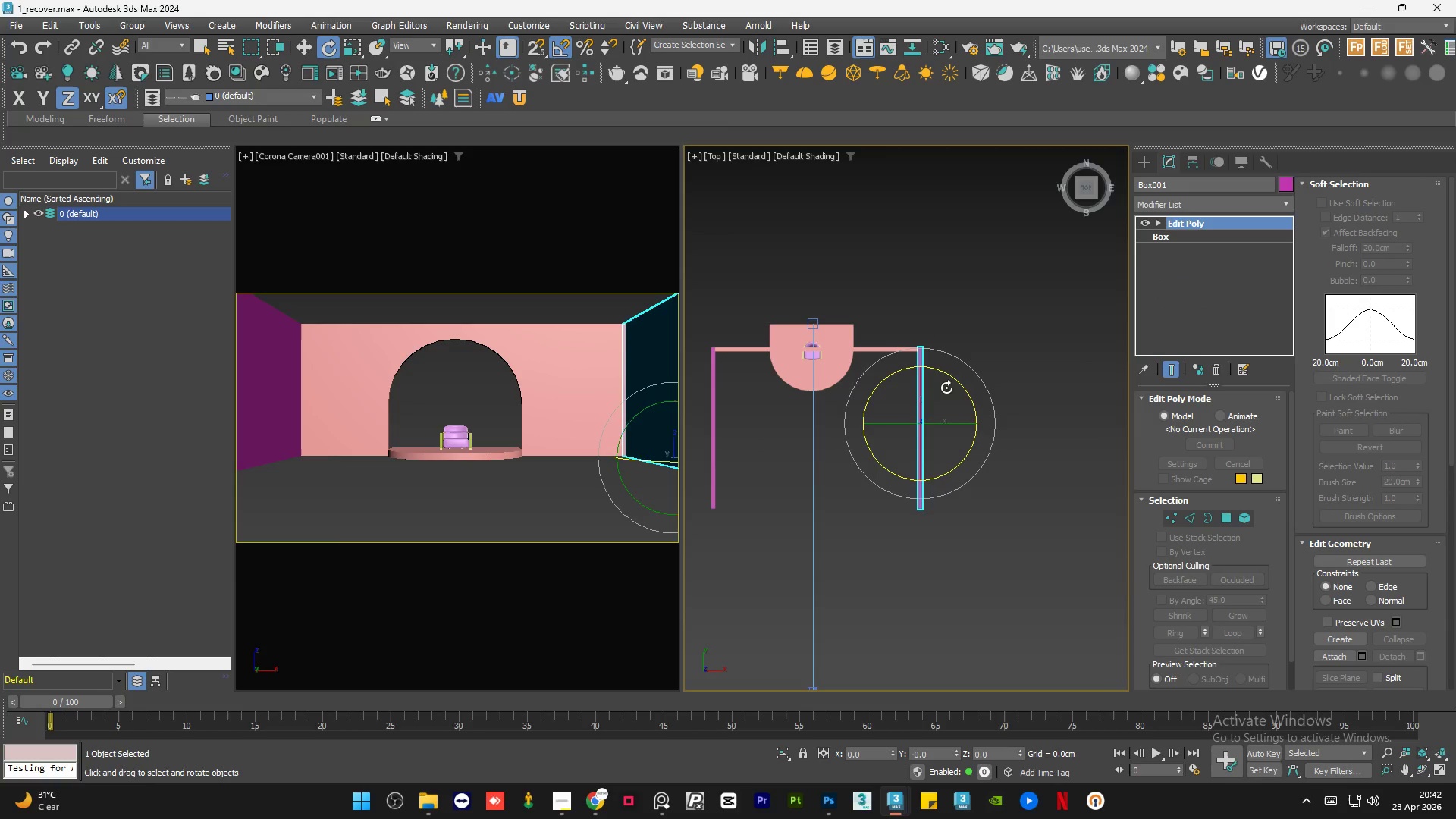 
hold_key(key=ShiftLeft, duration=2.44)
left_click_drag(start_coordinate=[946, 376], to_coordinate=[998, 427])
 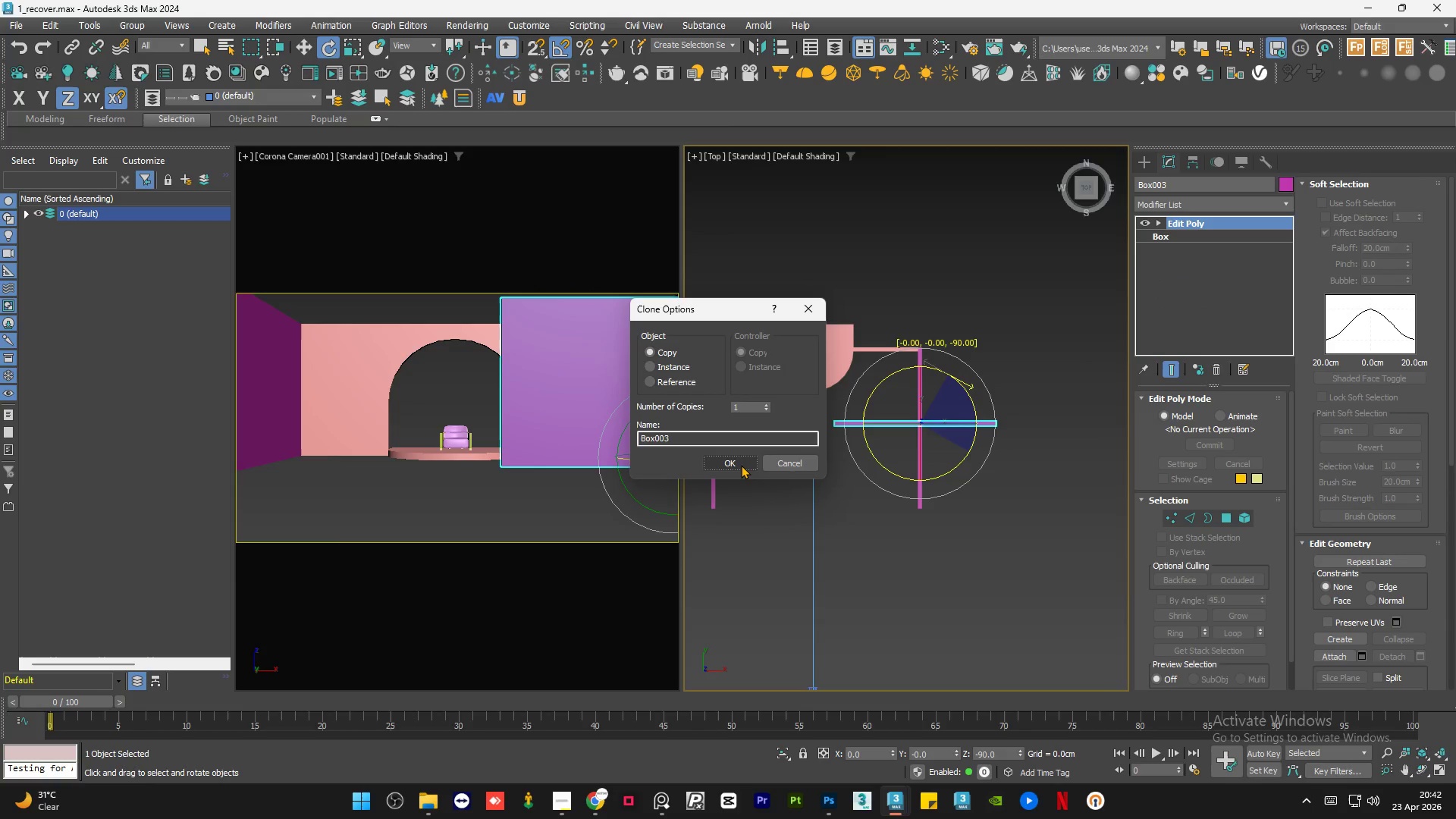 
left_click([740, 463])
 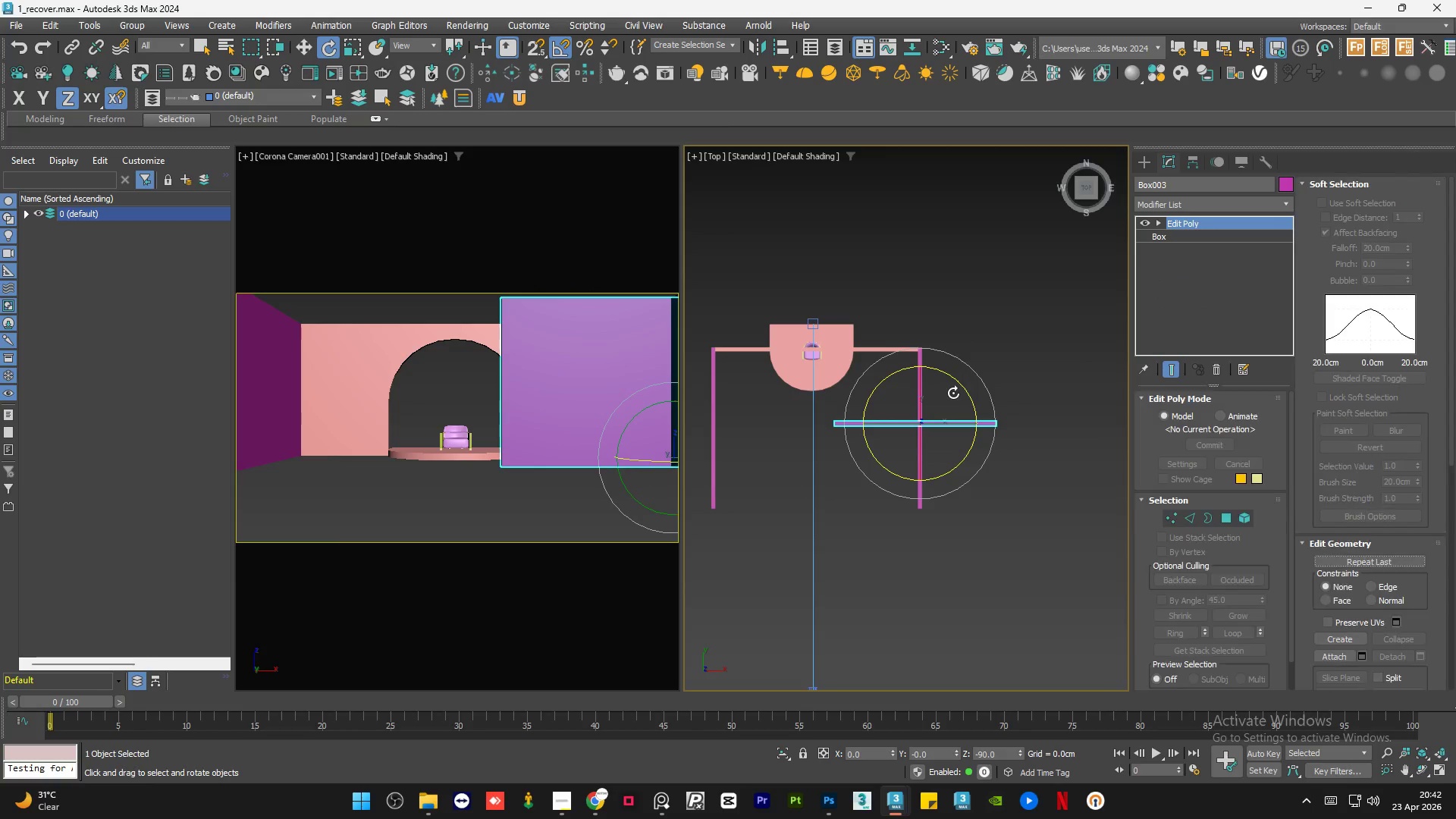 
key(W)
 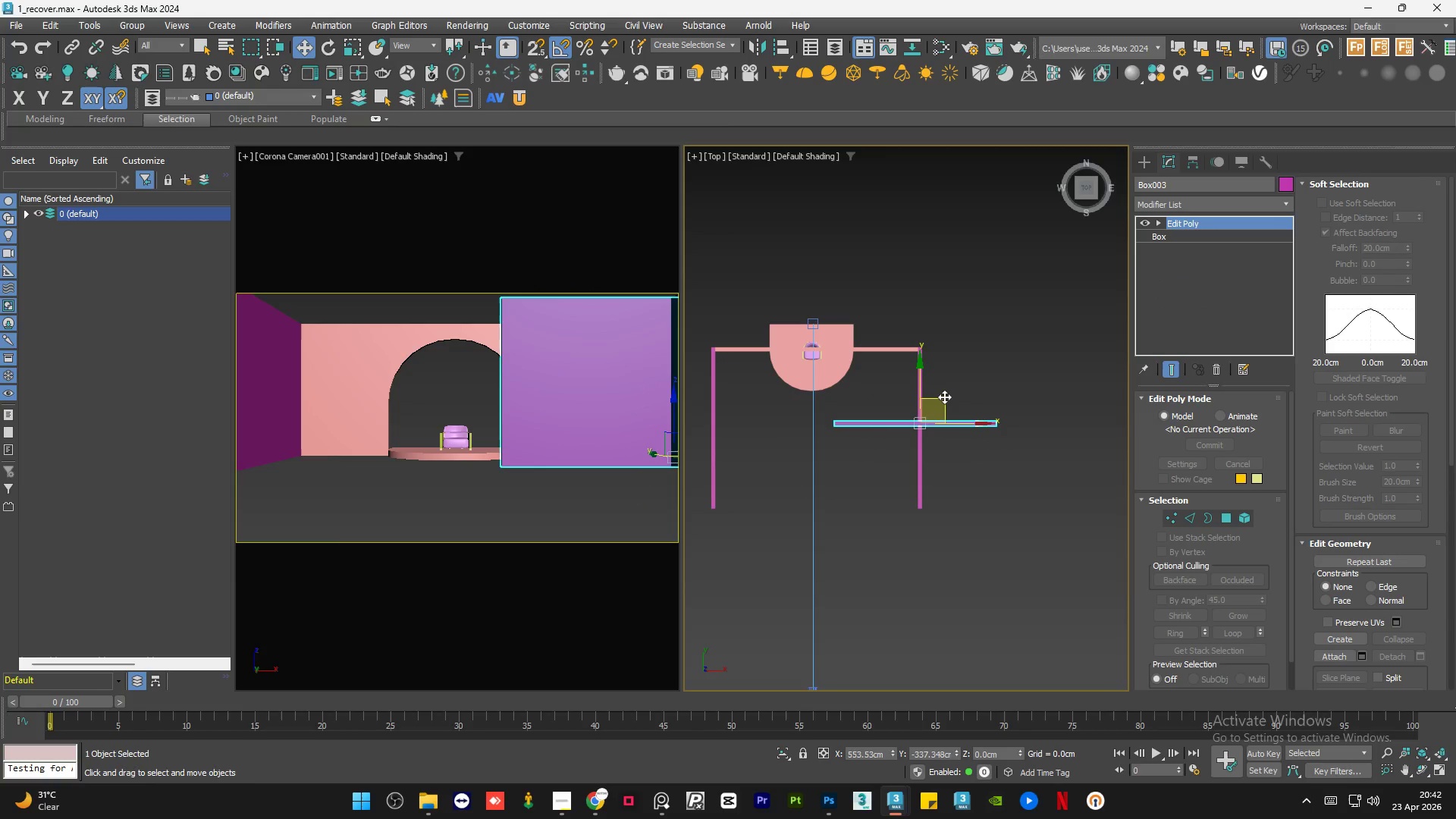 
left_click_drag(start_coordinate=[944, 400], to_coordinate=[846, 494])
 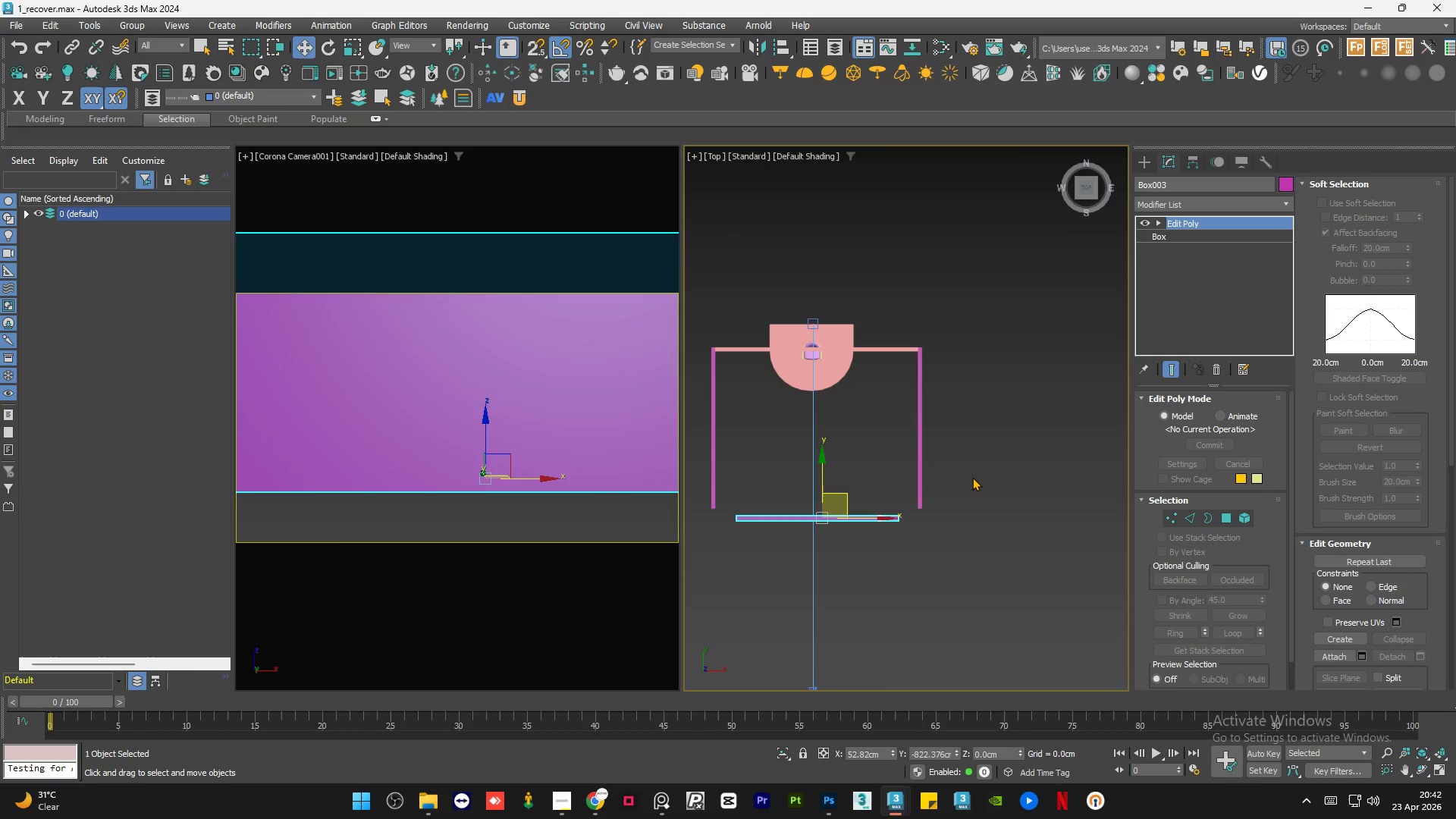 
scroll: coordinate [972, 477], scroll_direction: down, amount: 1.0
 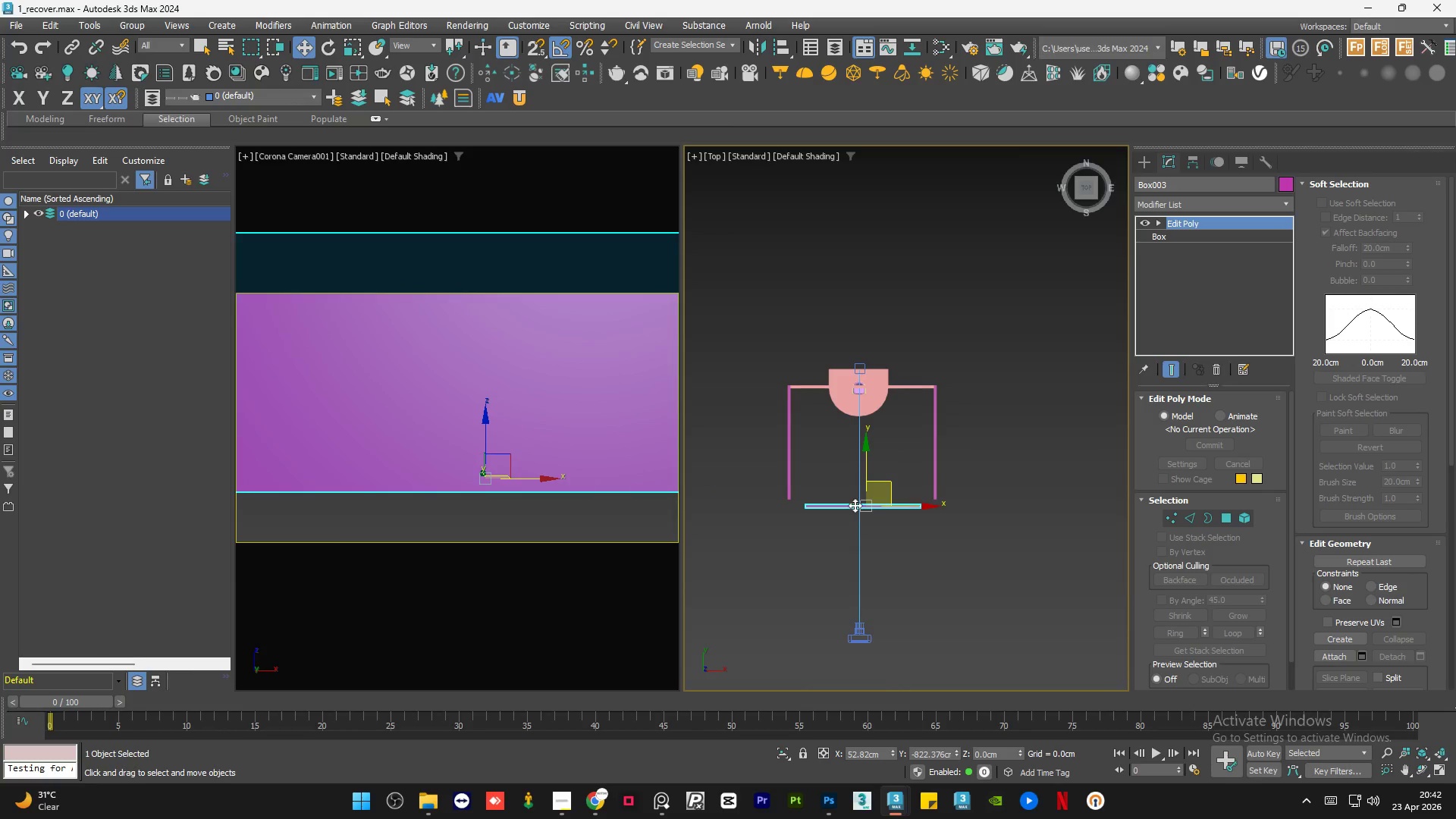 
scroll: coordinate [855, 505], scroll_direction: up, amount: 1.0
 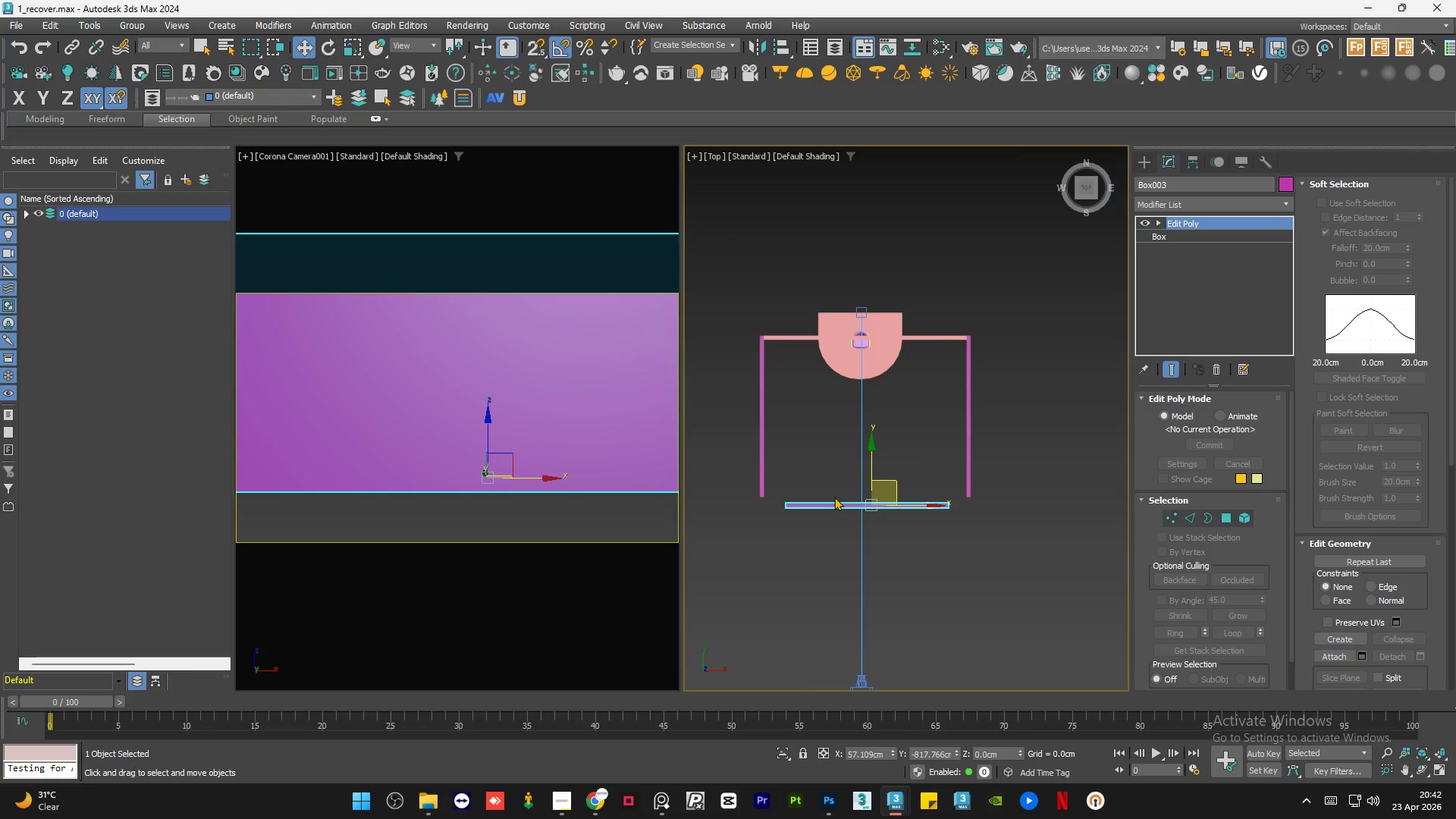 
left_click([892, 482])
 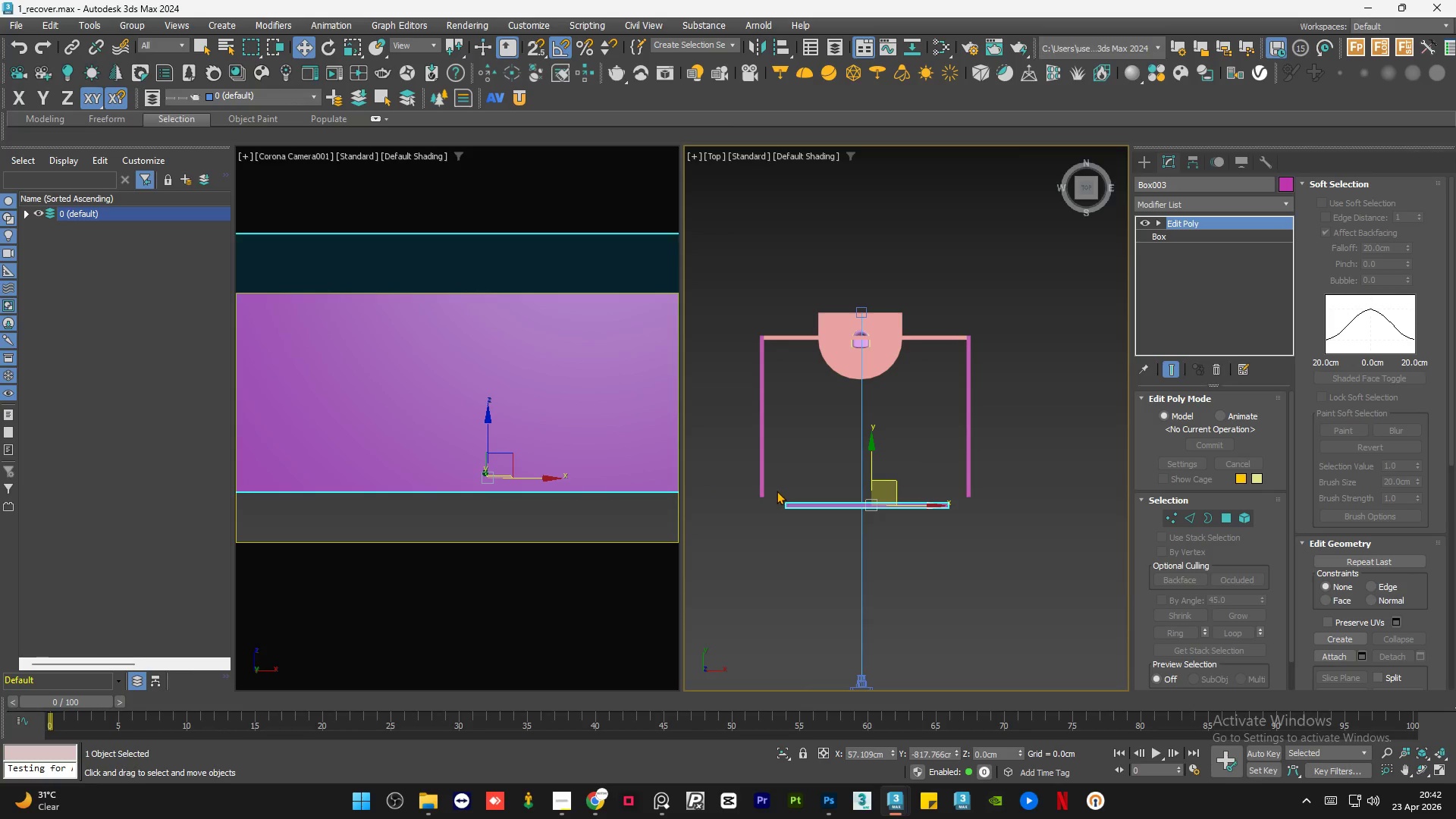 
scroll: coordinate [755, 497], scroll_direction: up, amount: 3.0
 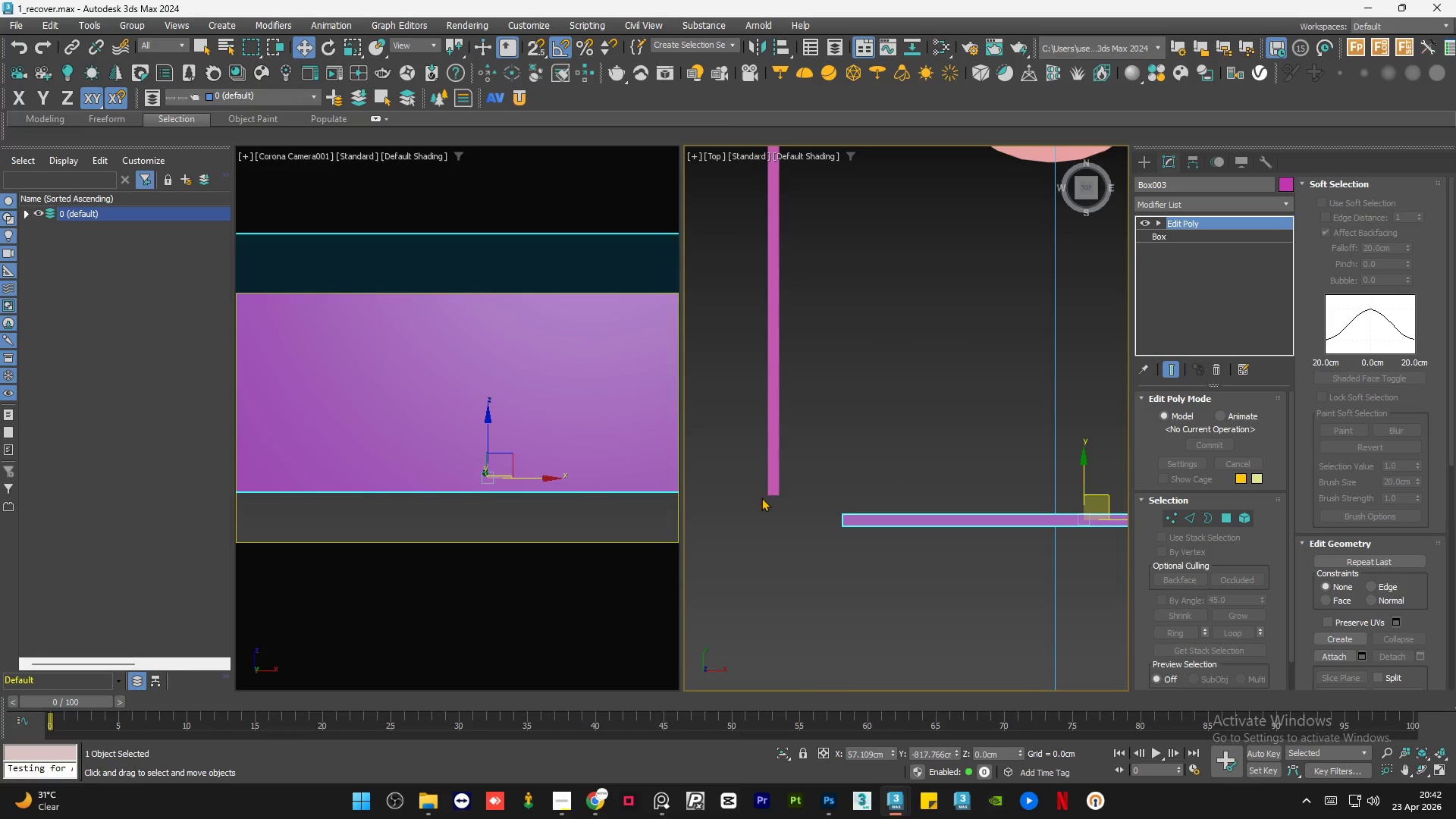 
key(S)
 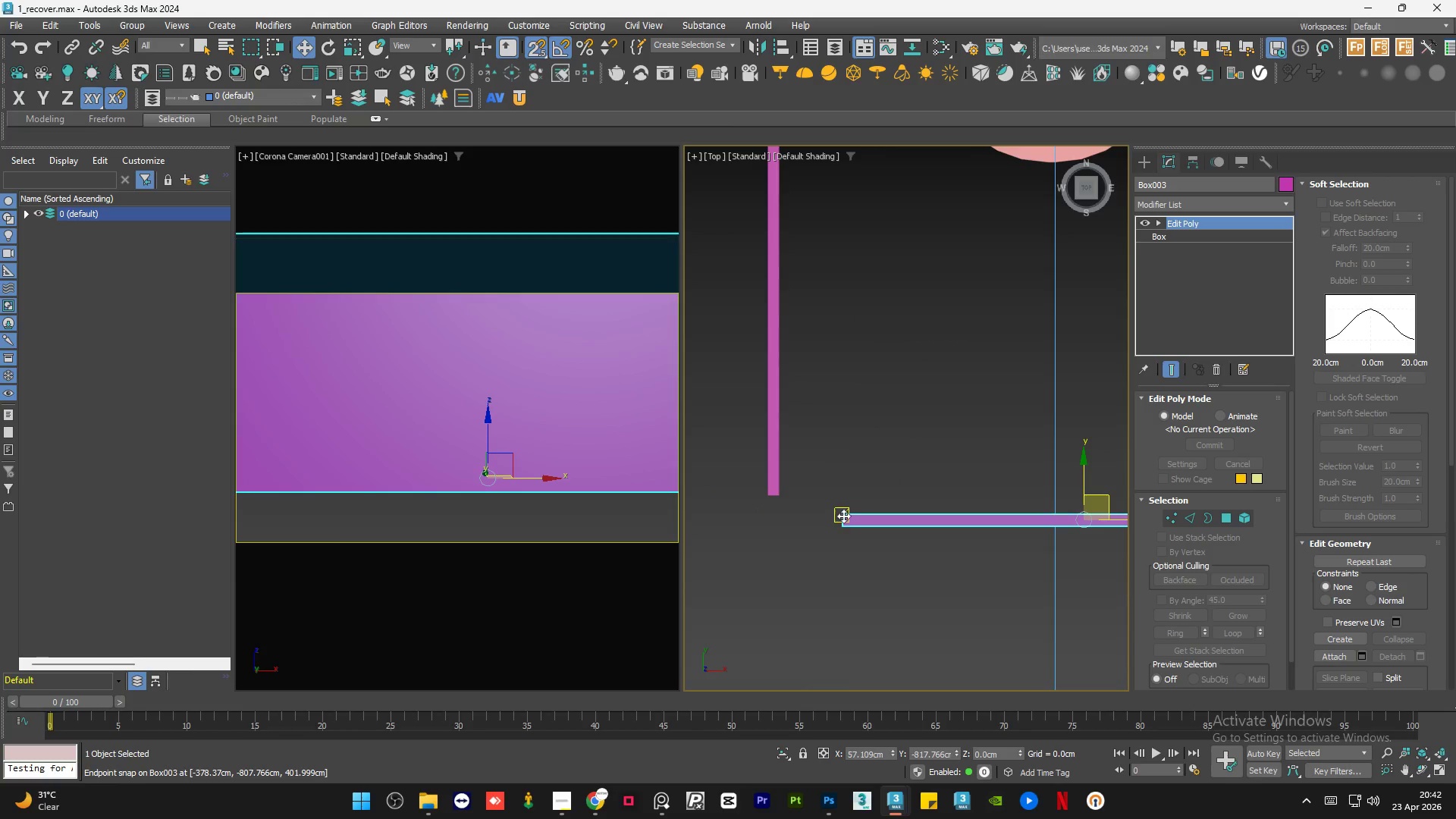 
left_click_drag(start_coordinate=[843, 516], to_coordinate=[770, 500])
 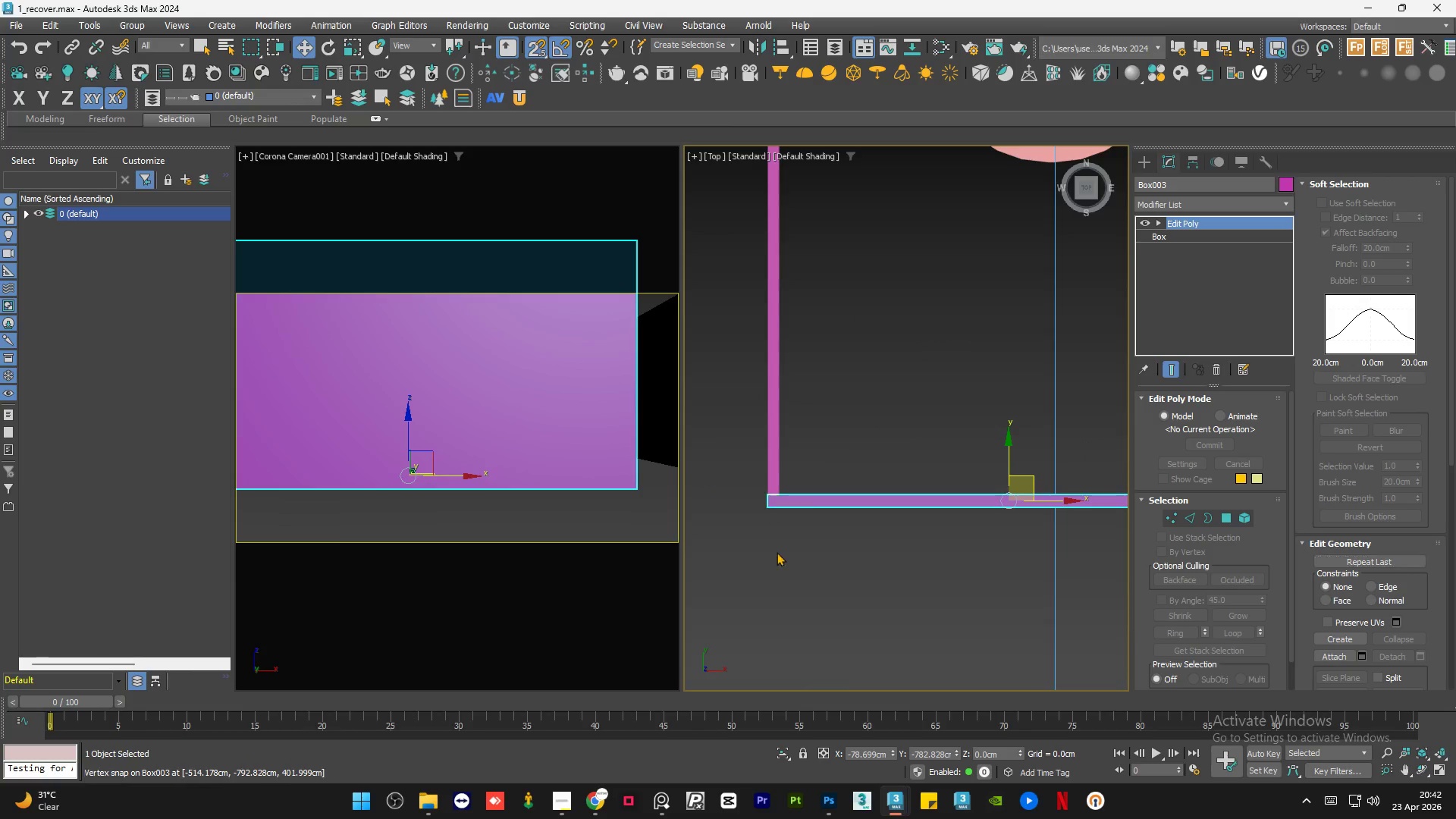 
left_click([778, 560])
 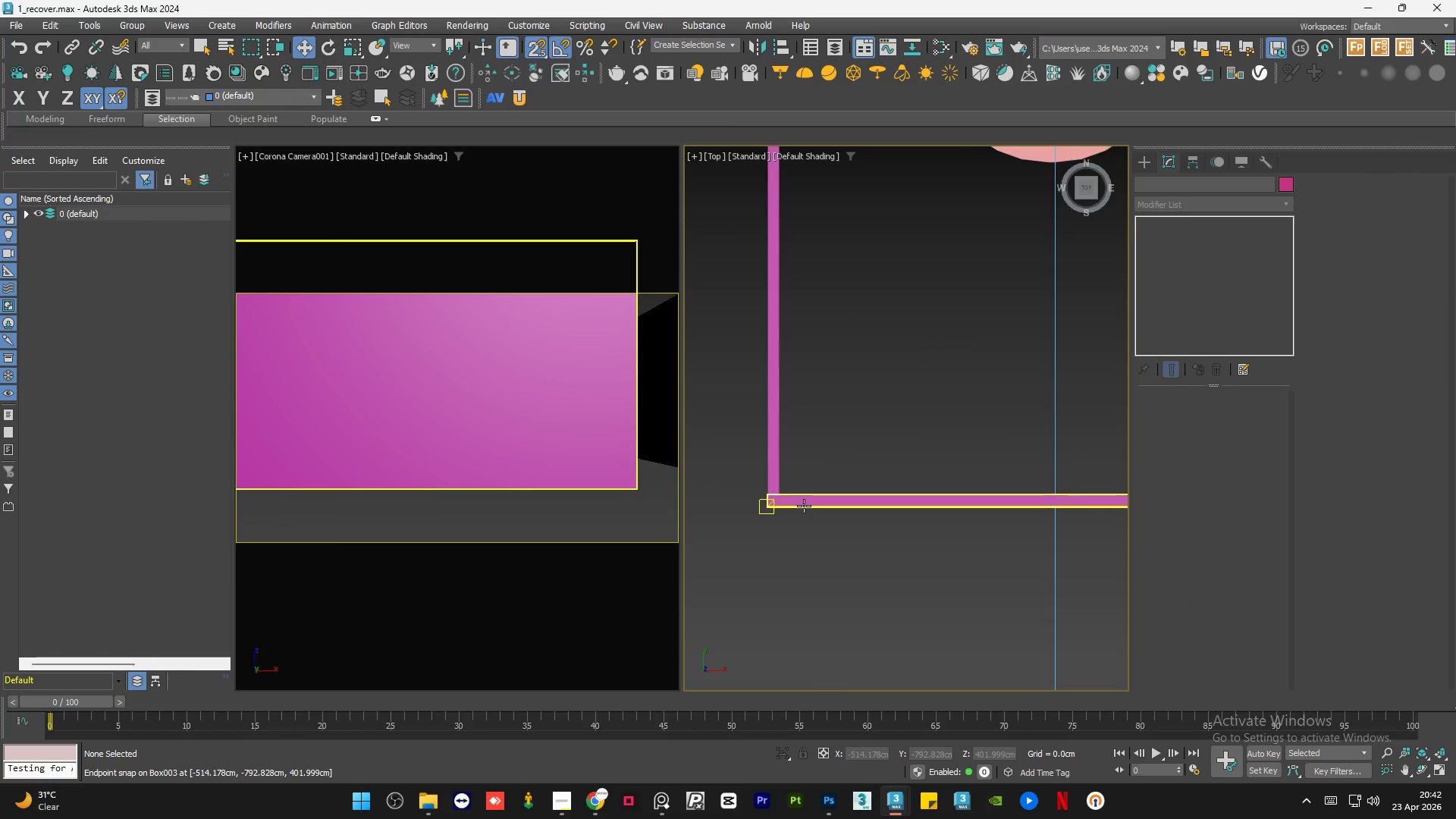 
left_click([804, 506])
 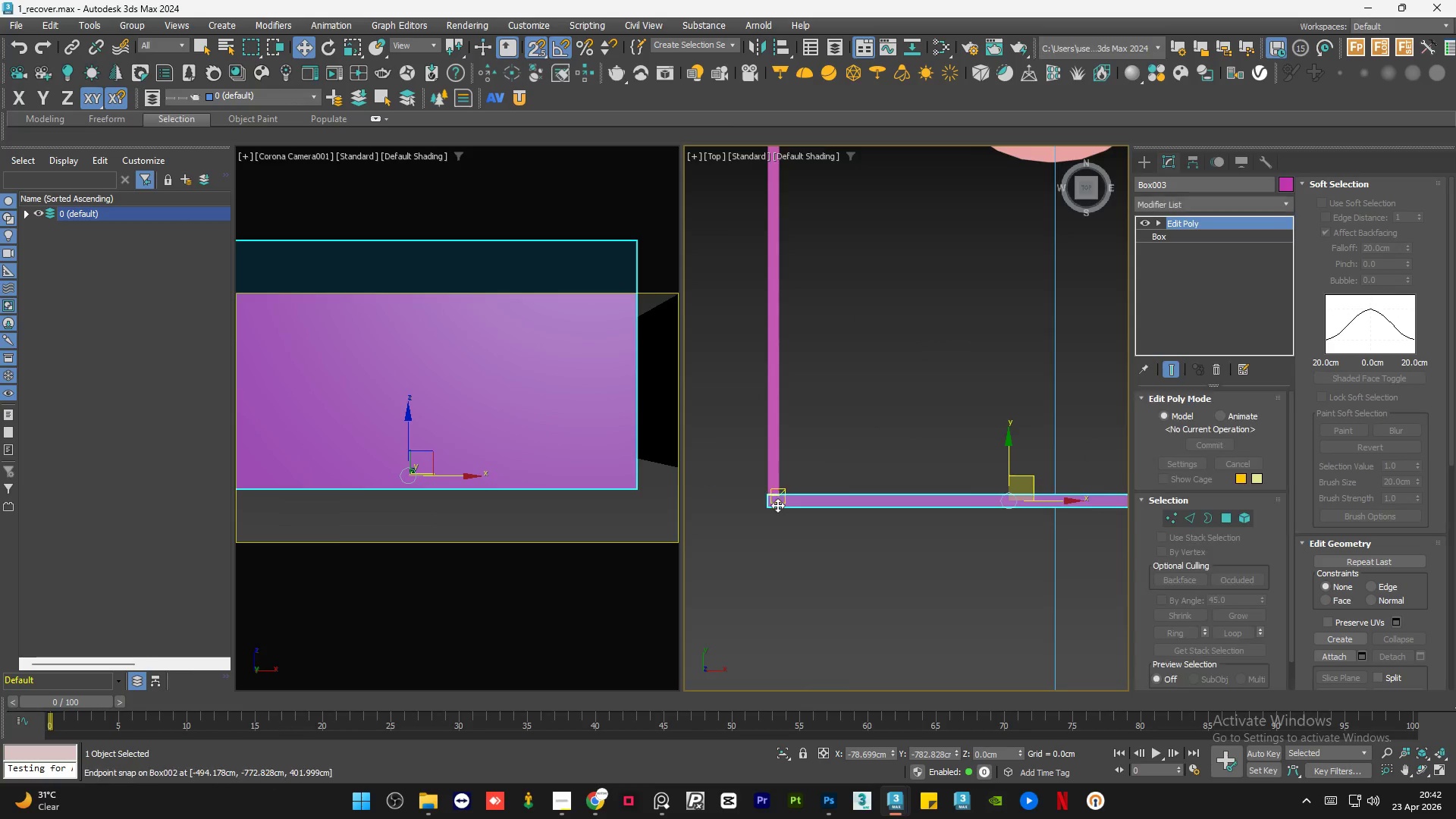 
scroll: coordinate [894, 482], scroll_direction: down, amount: 2.0
 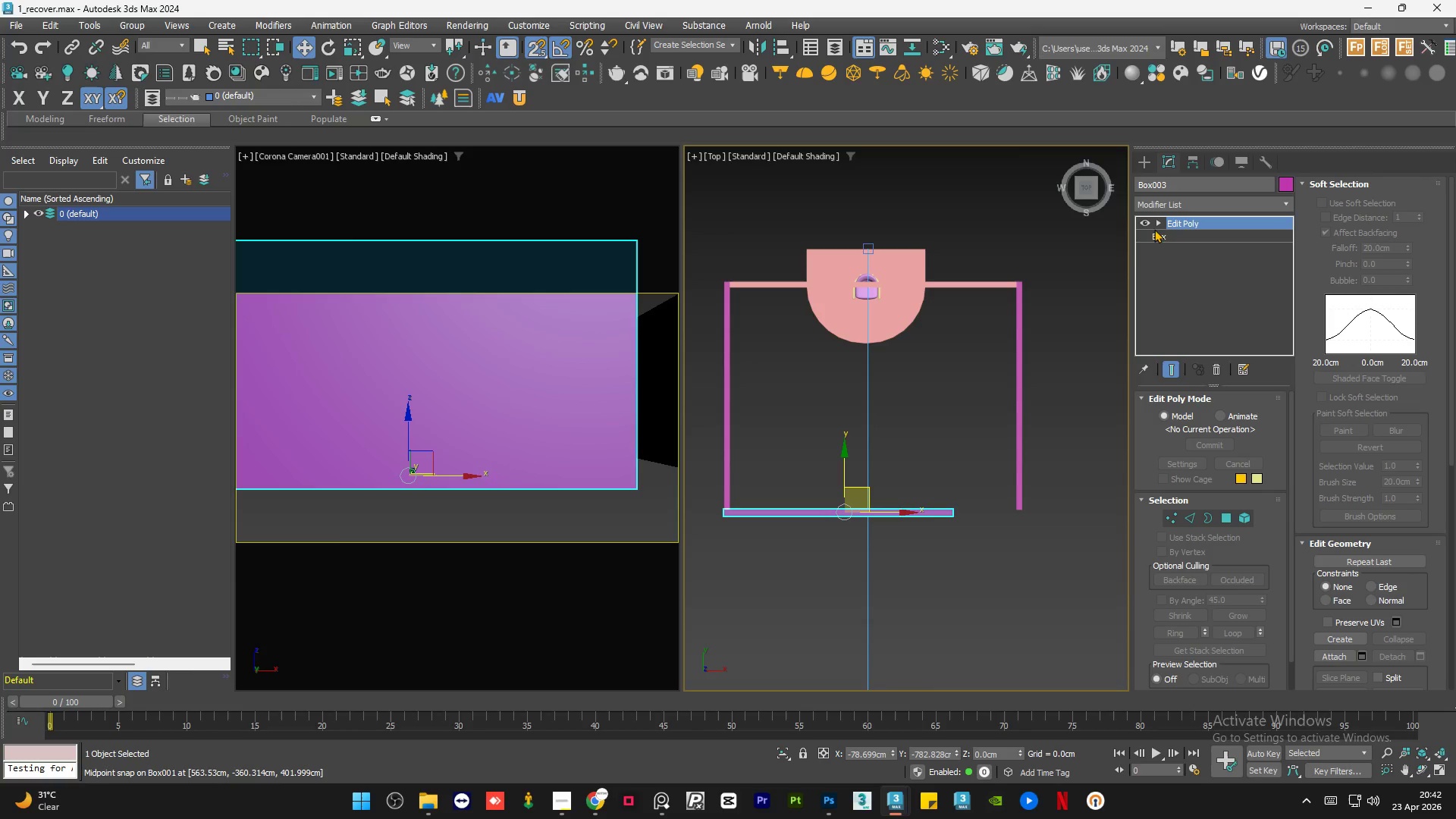 
left_click([1158, 219])
 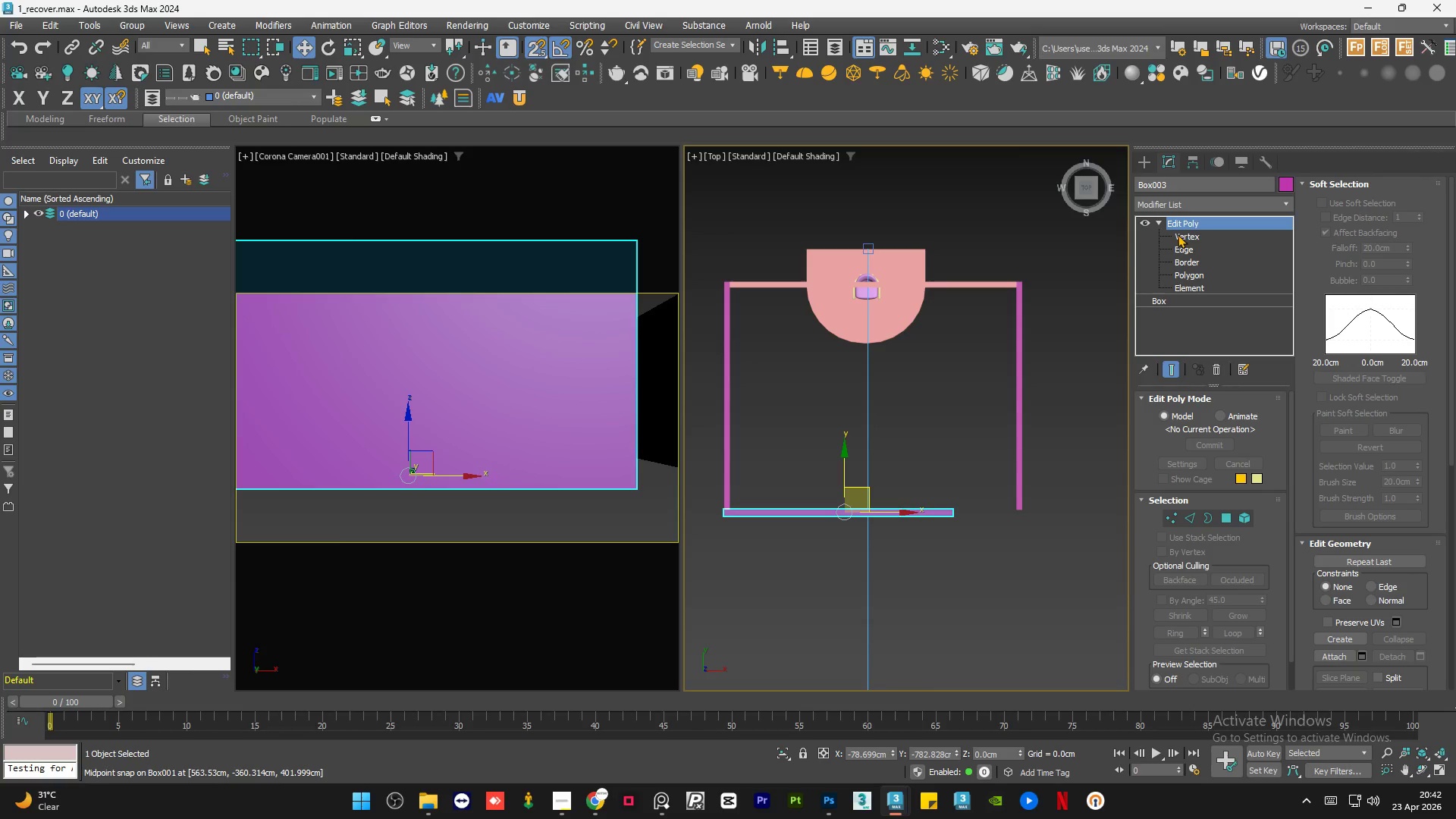 
left_click([1178, 234])
 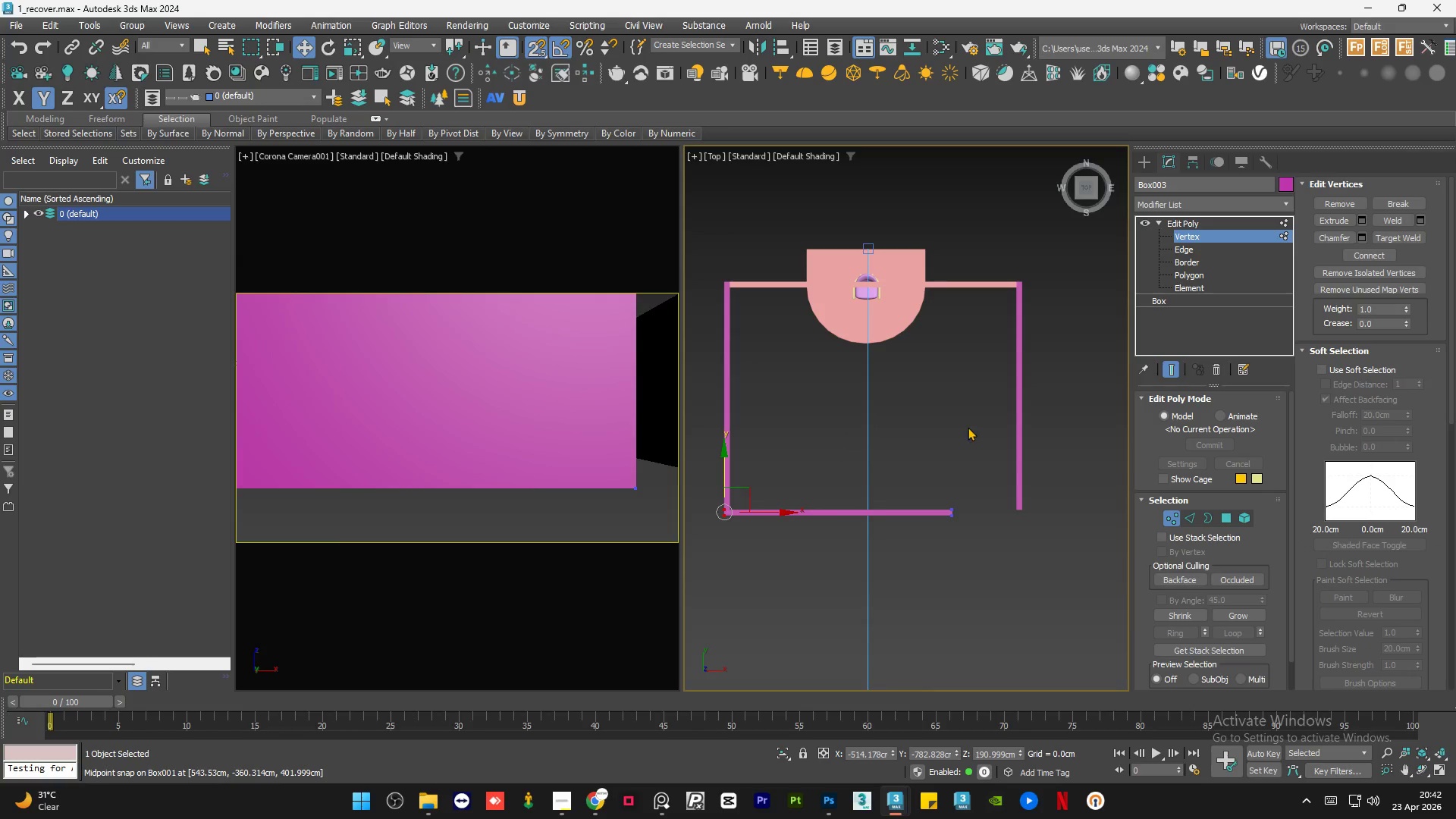 
left_click_drag(start_coordinate=[977, 460], to_coordinate=[914, 547])
 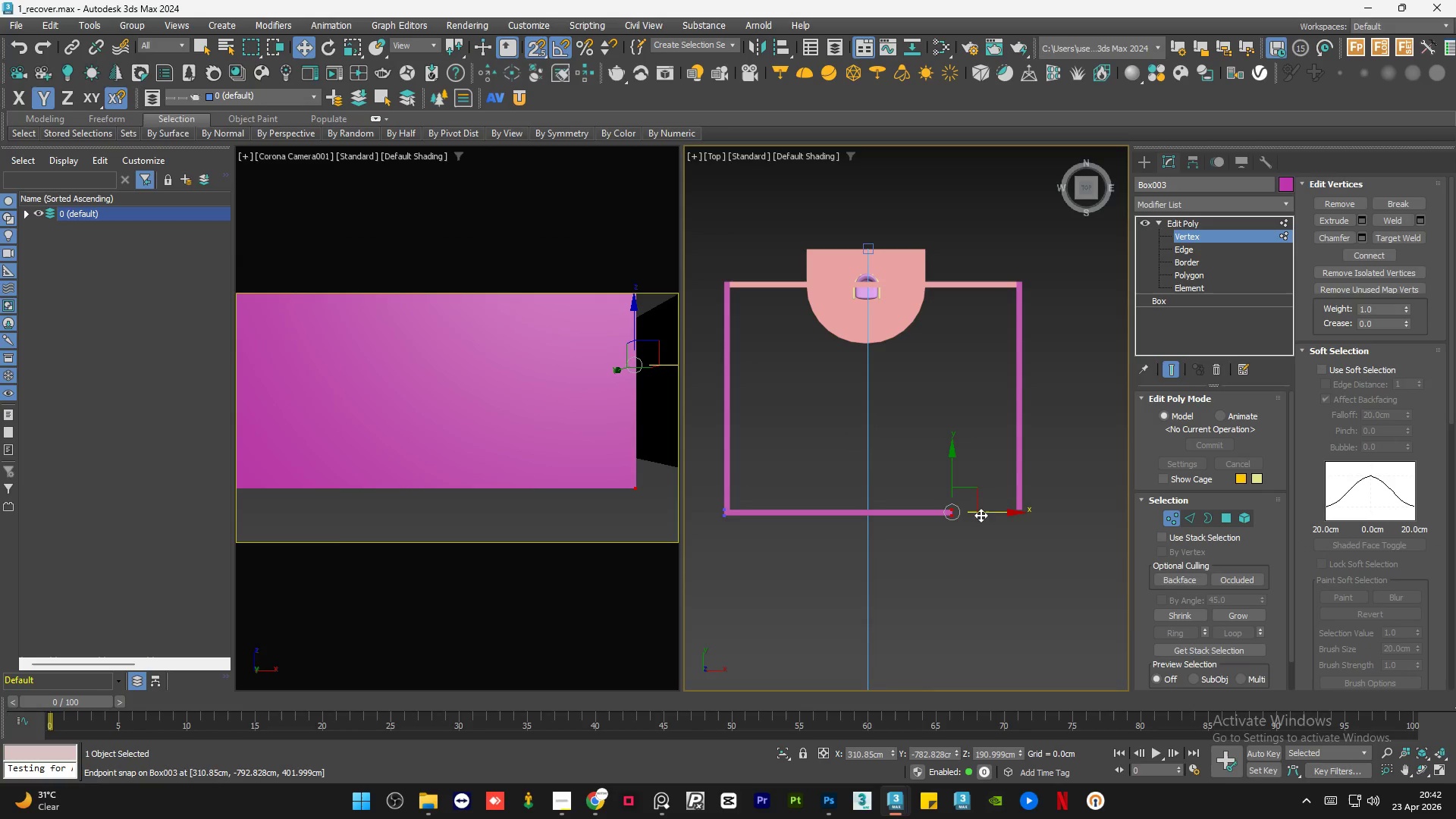 
left_click_drag(start_coordinate=[981, 514], to_coordinate=[1023, 284])
 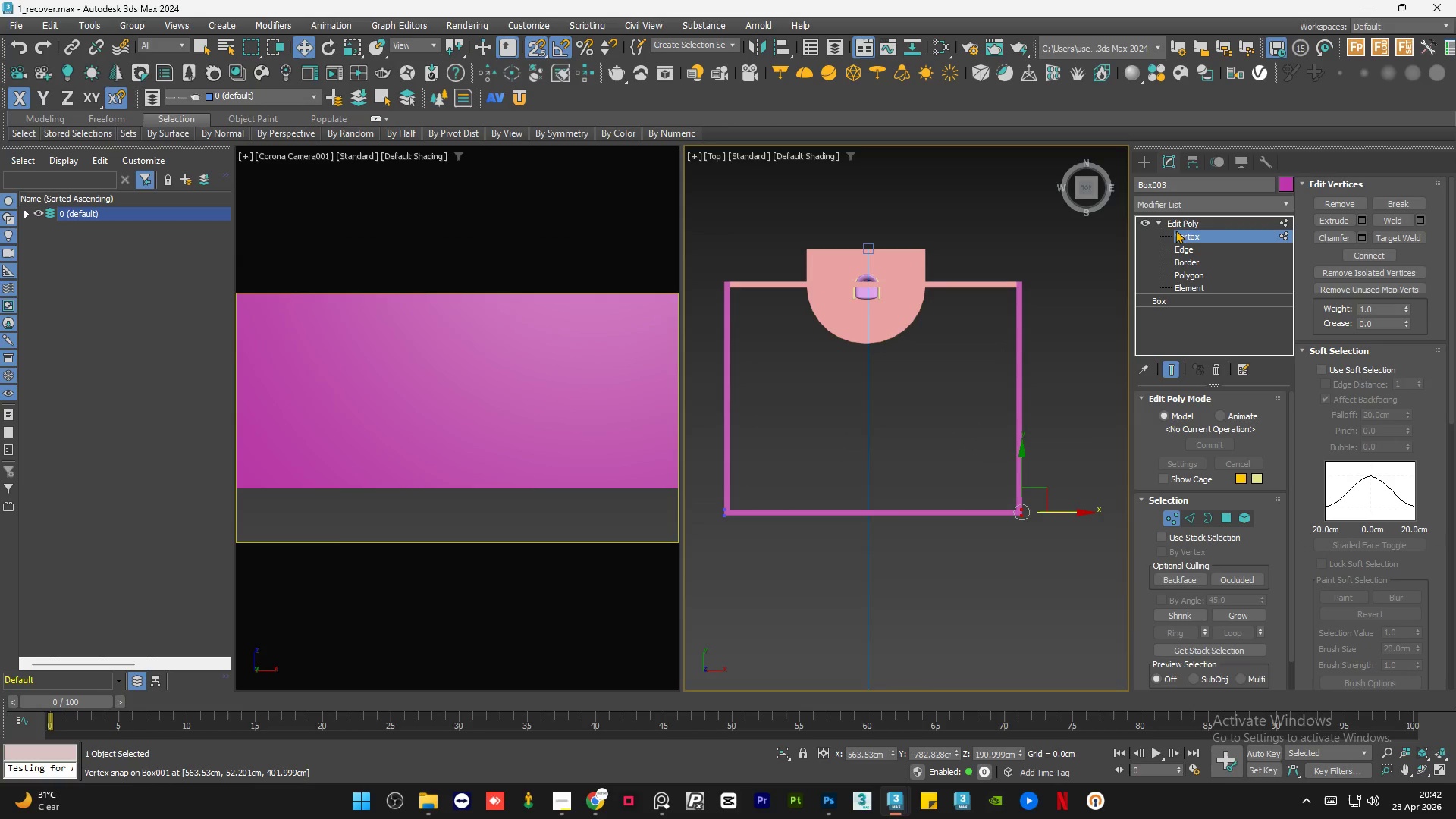 
left_click([1181, 225])
 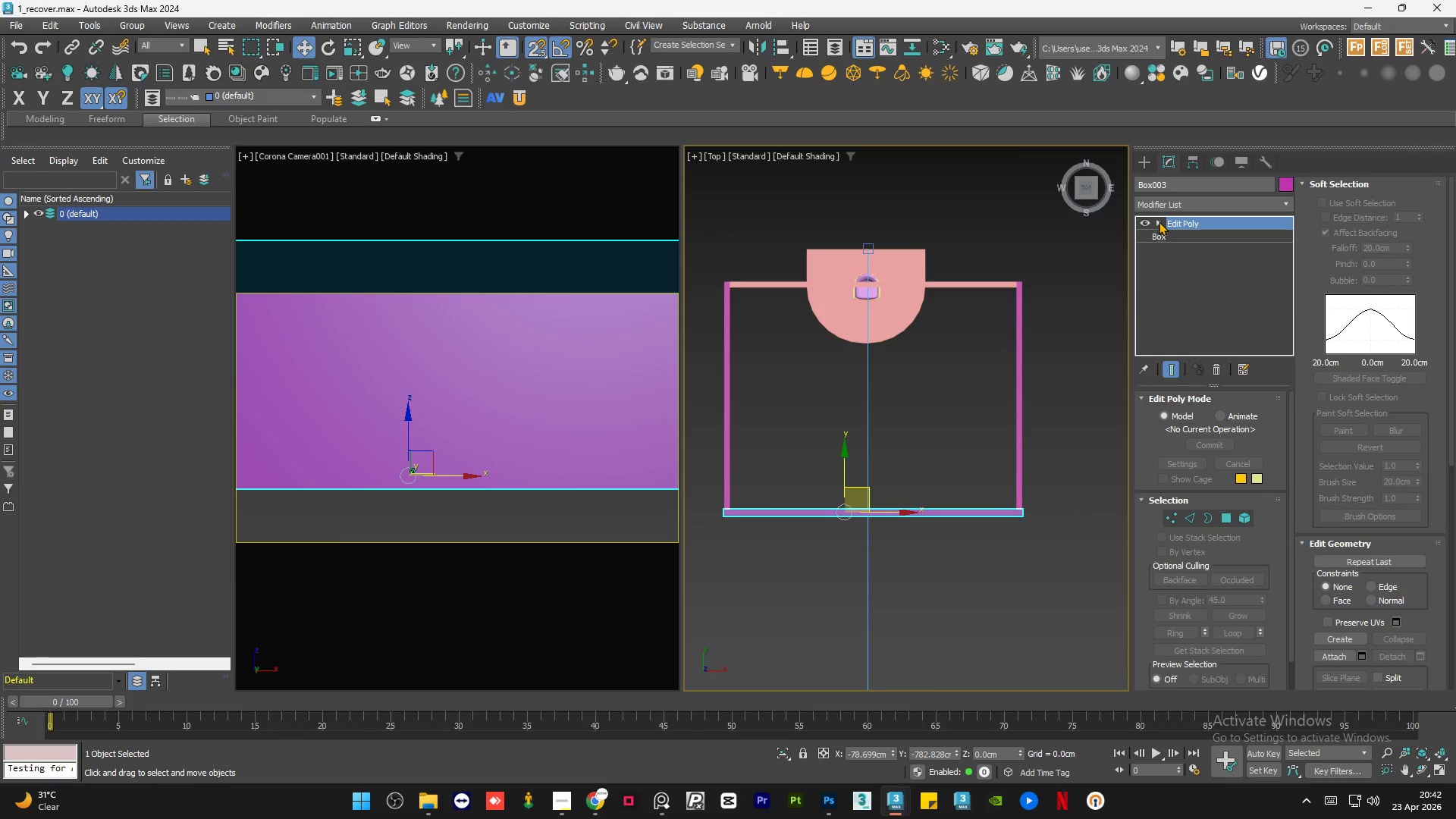 
double_click([1085, 419])
 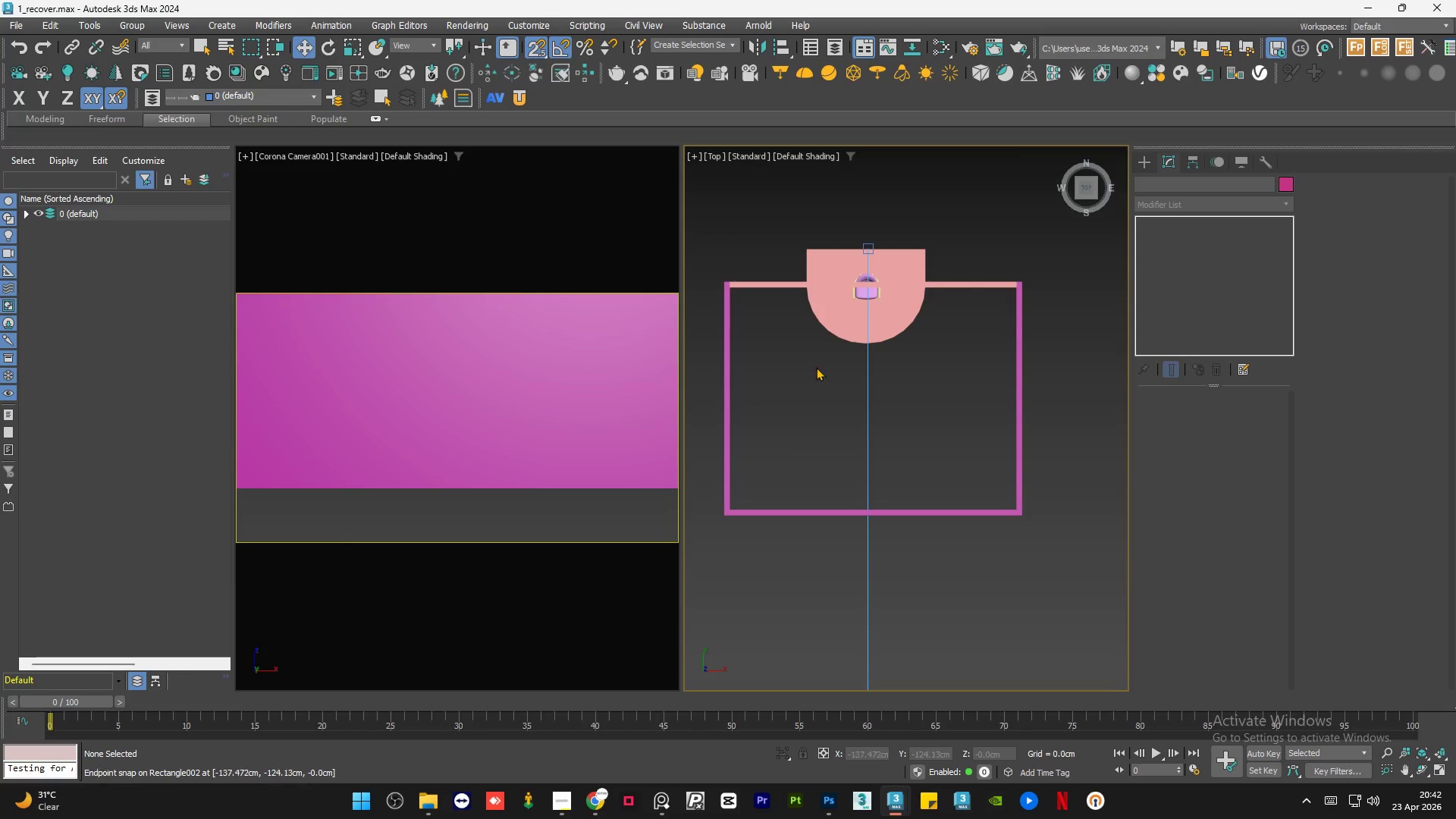 
wait(6.81)
 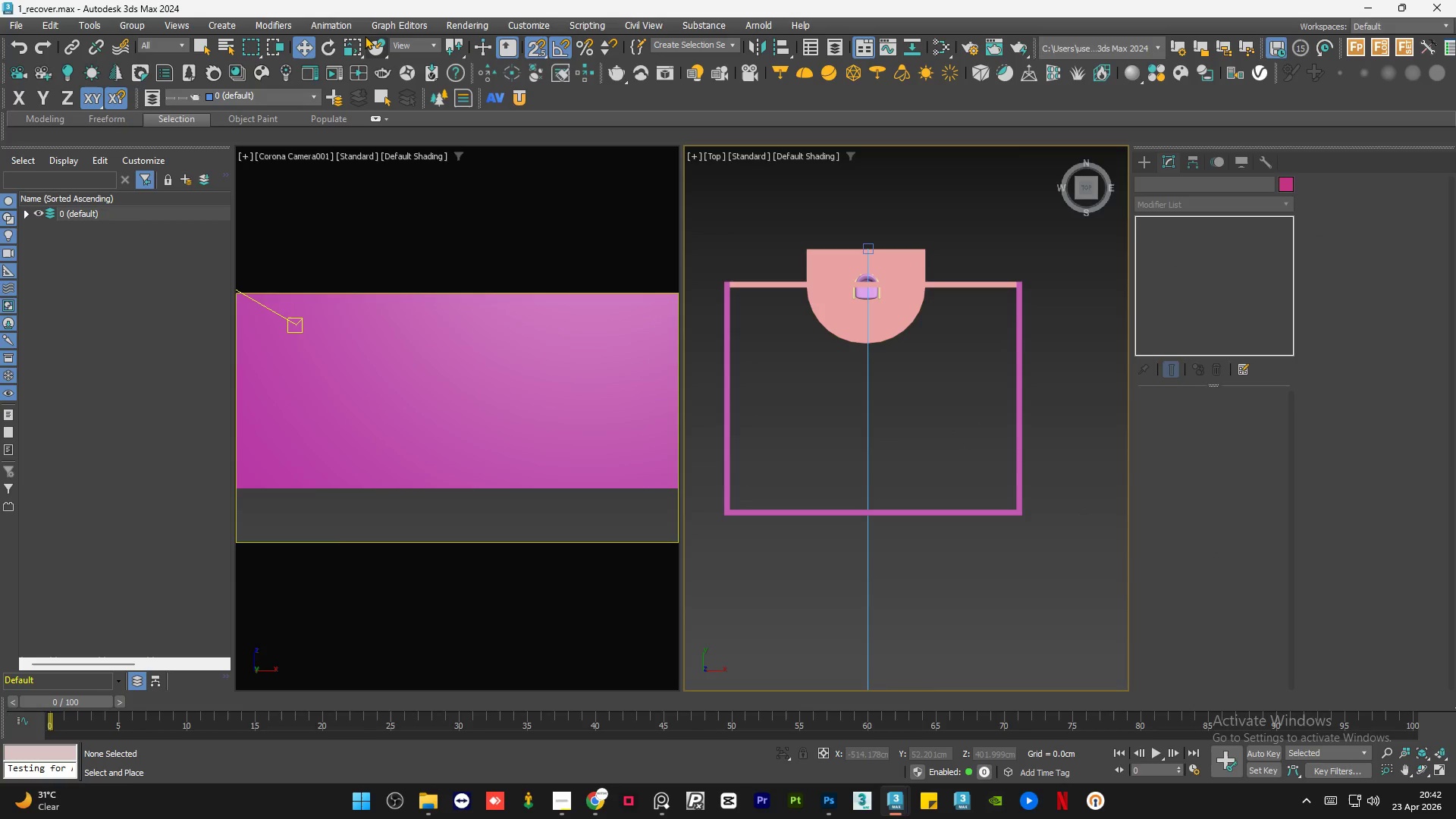 
left_click([563, 798])